 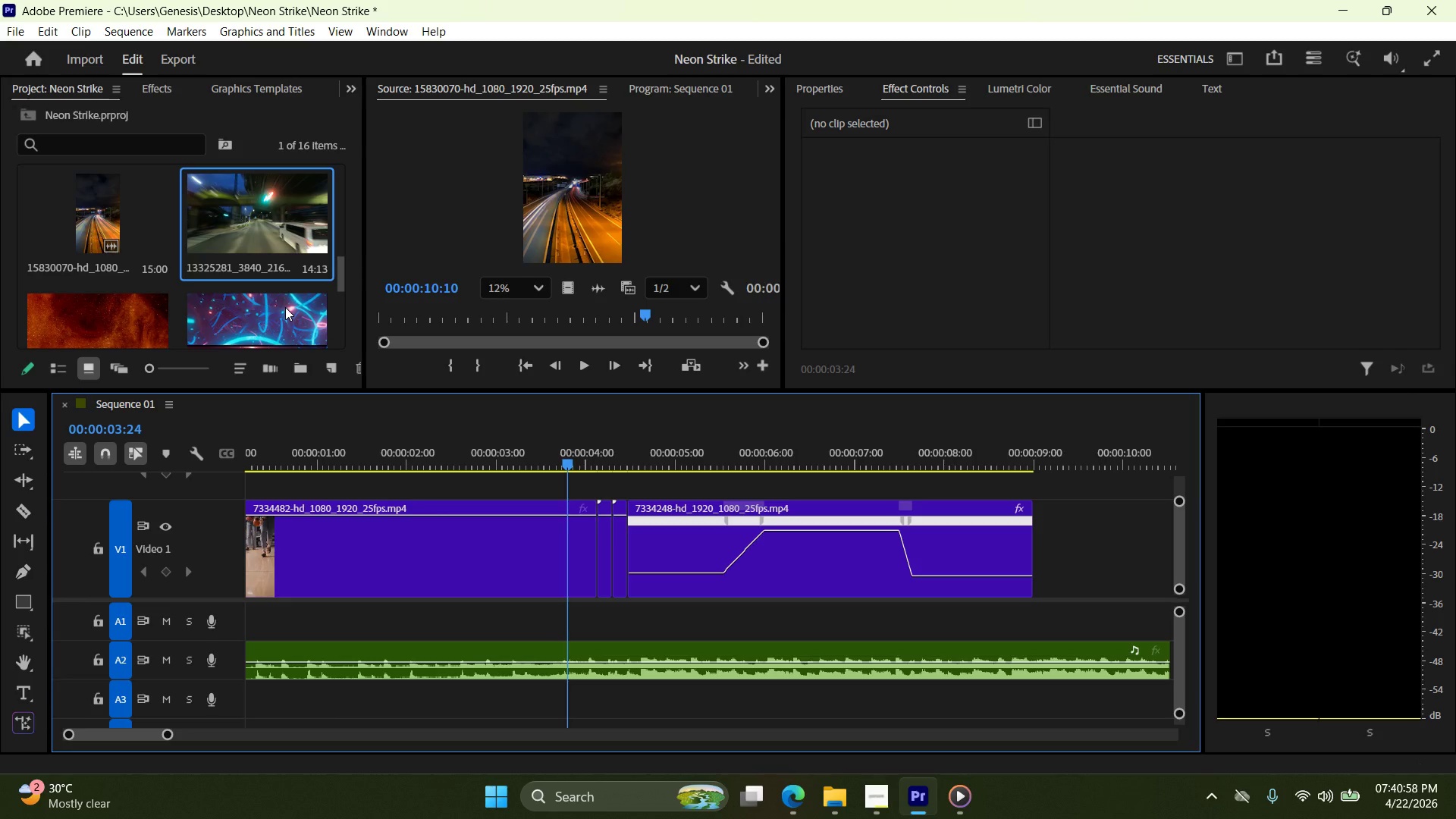 
left_click_drag(start_coordinate=[566, 463], to_coordinate=[874, 497])
 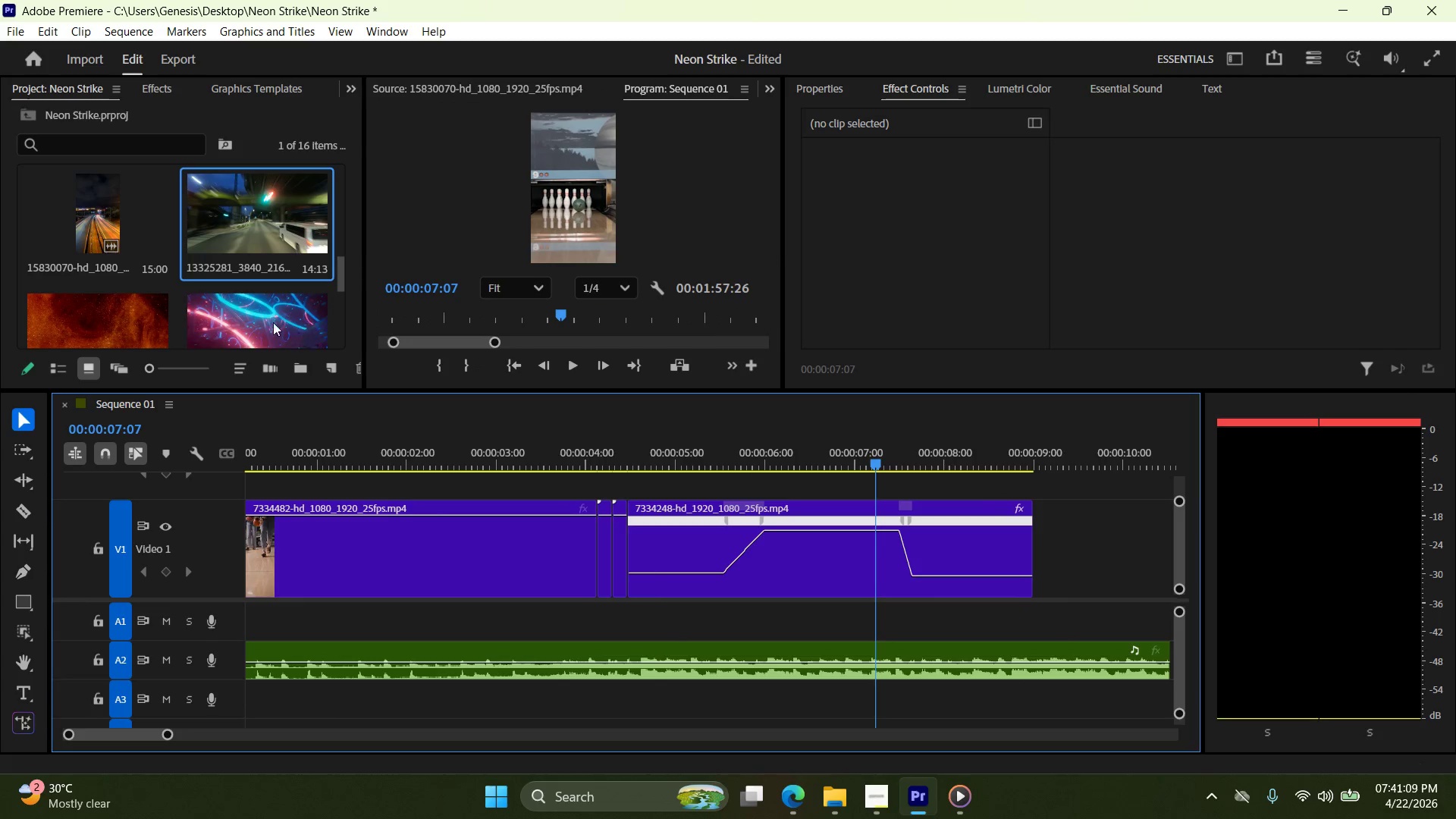 
left_click([245, 317])
 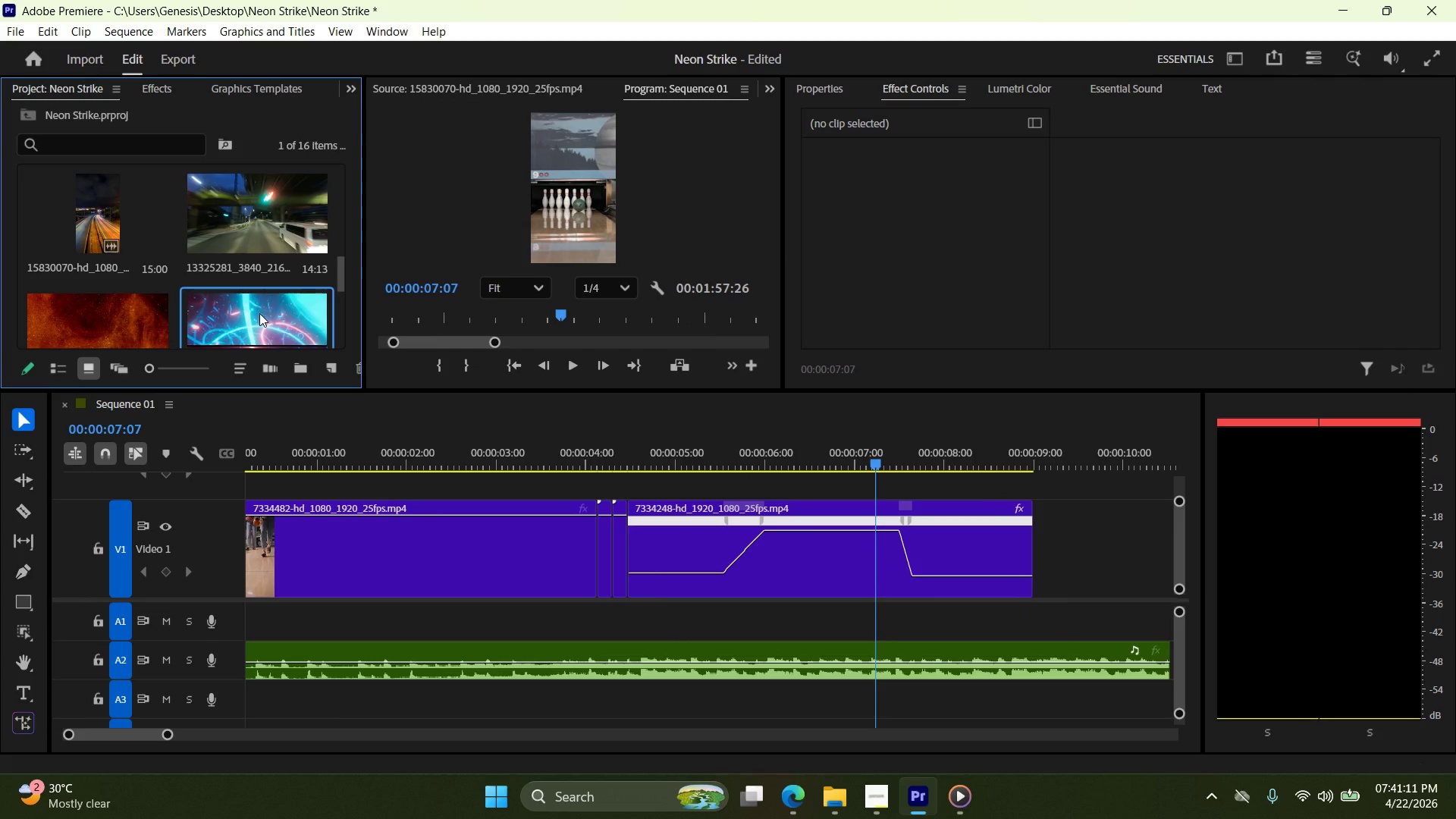 
scroll: coordinate [275, 315], scroll_direction: down, amount: 2.0
 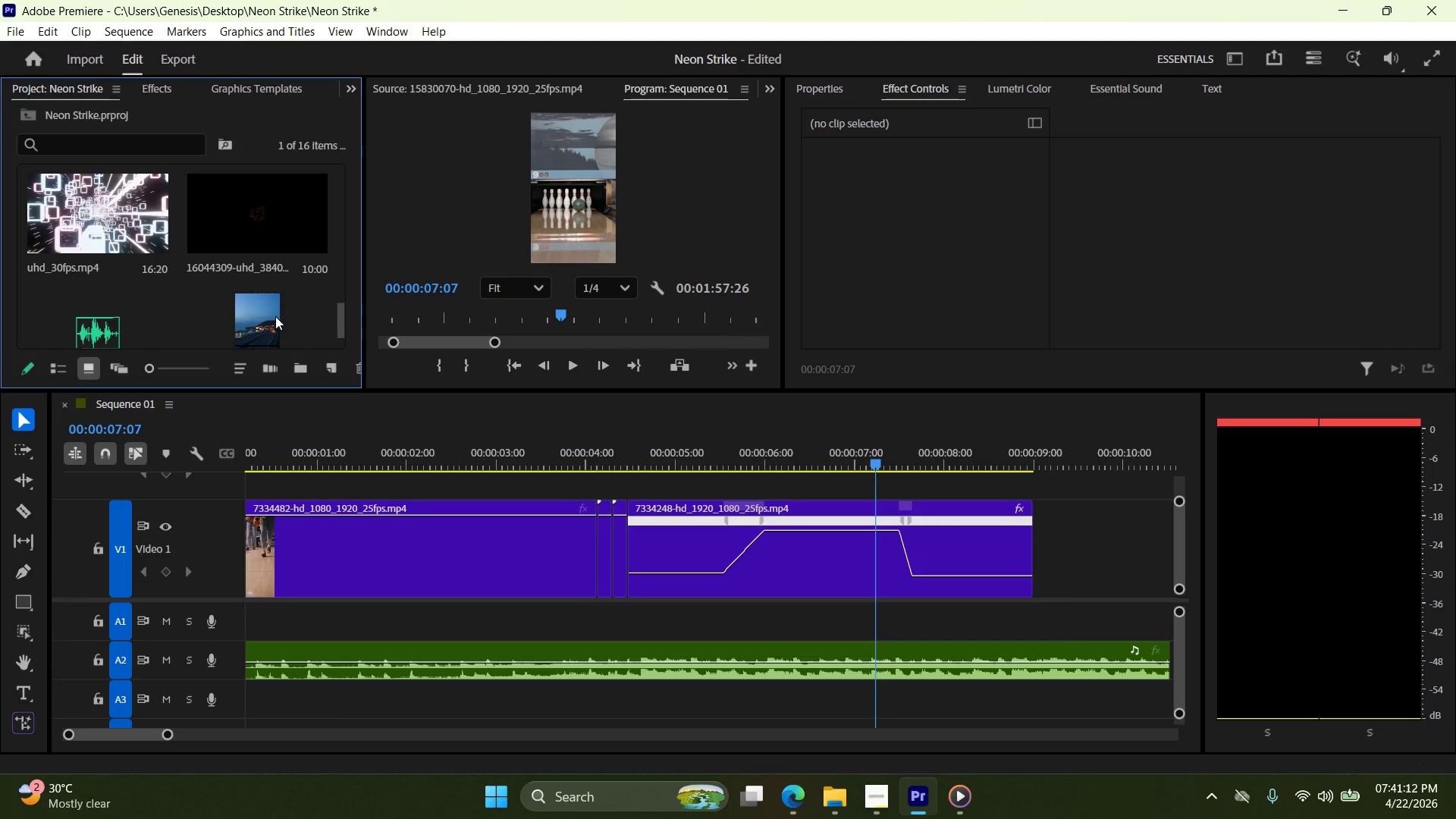 
scroll: coordinate [275, 316], scroll_direction: up, amount: 1.0
 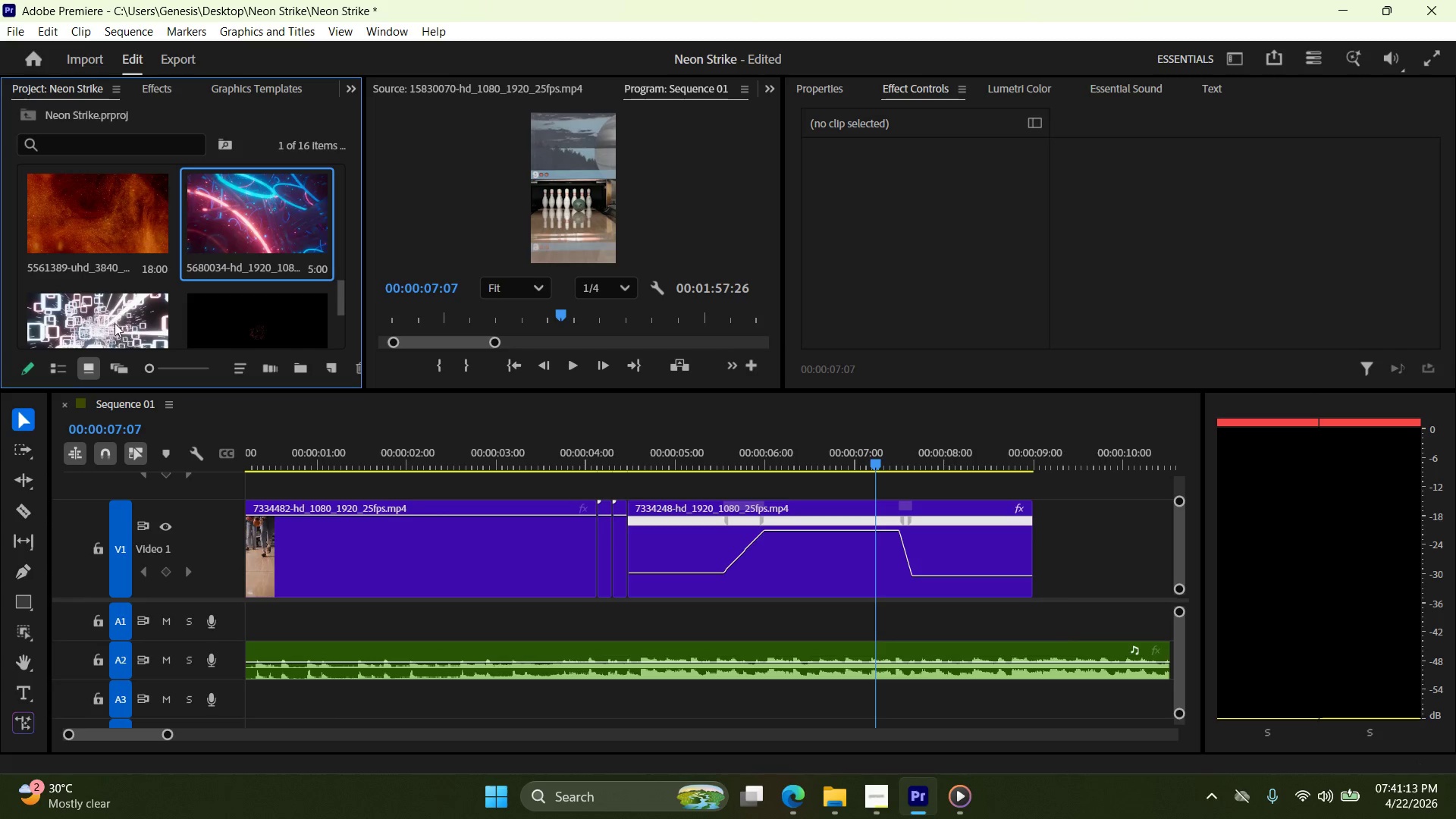 
left_click([115, 322])
 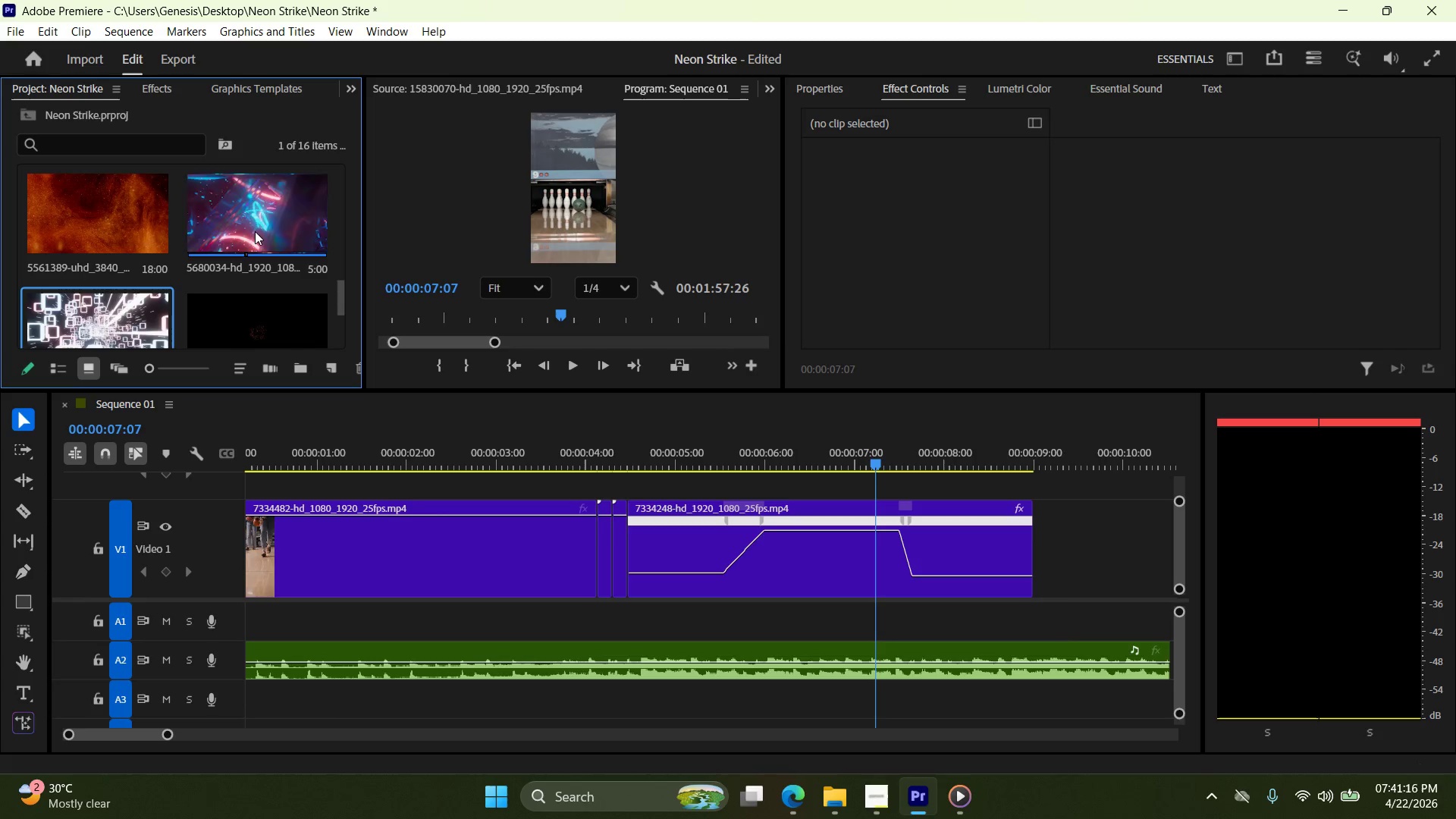 
left_click_drag(start_coordinate=[268, 221], to_coordinate=[1037, 547])
 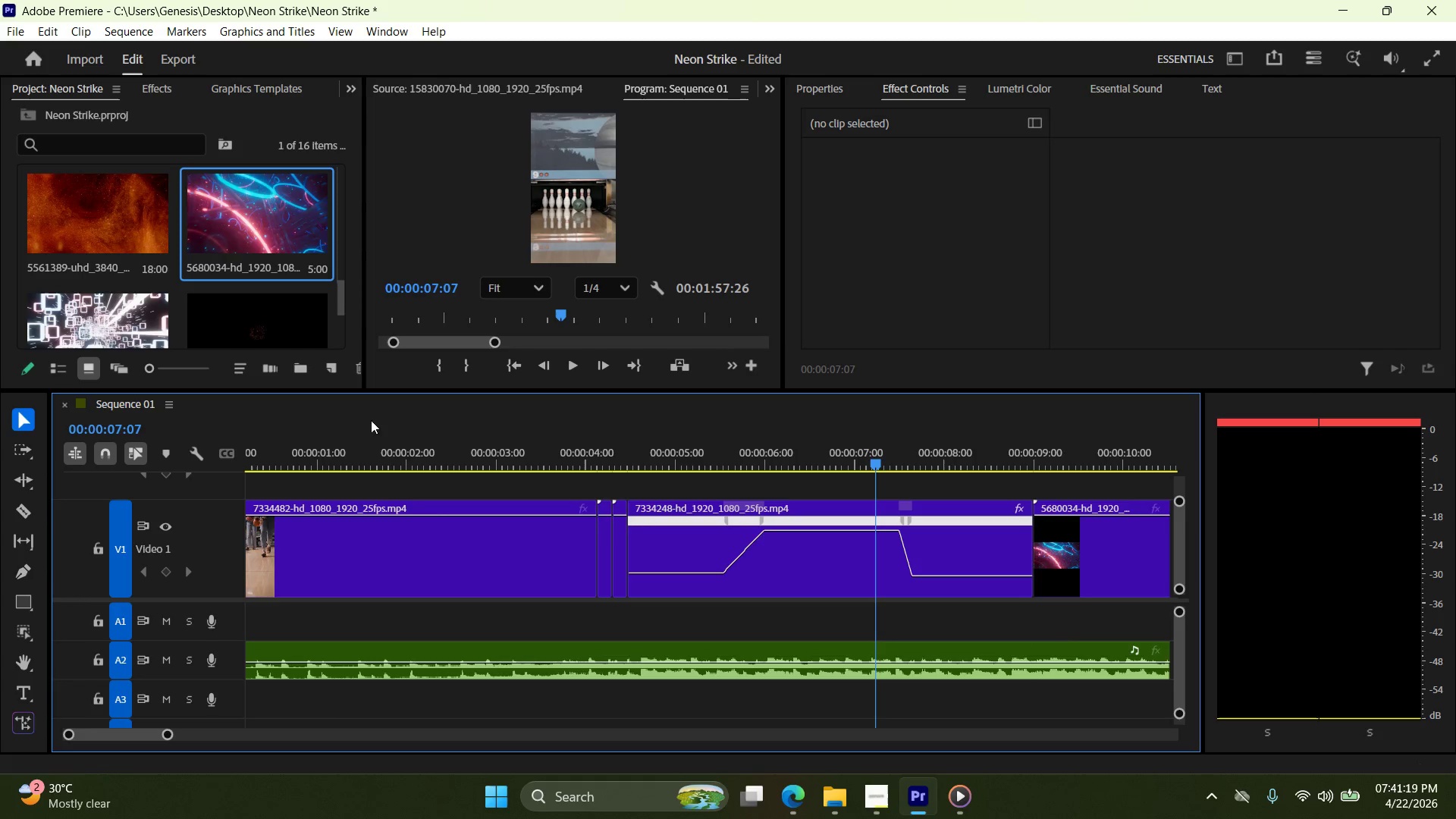 
scroll: coordinate [237, 284], scroll_direction: down, amount: 2.0
 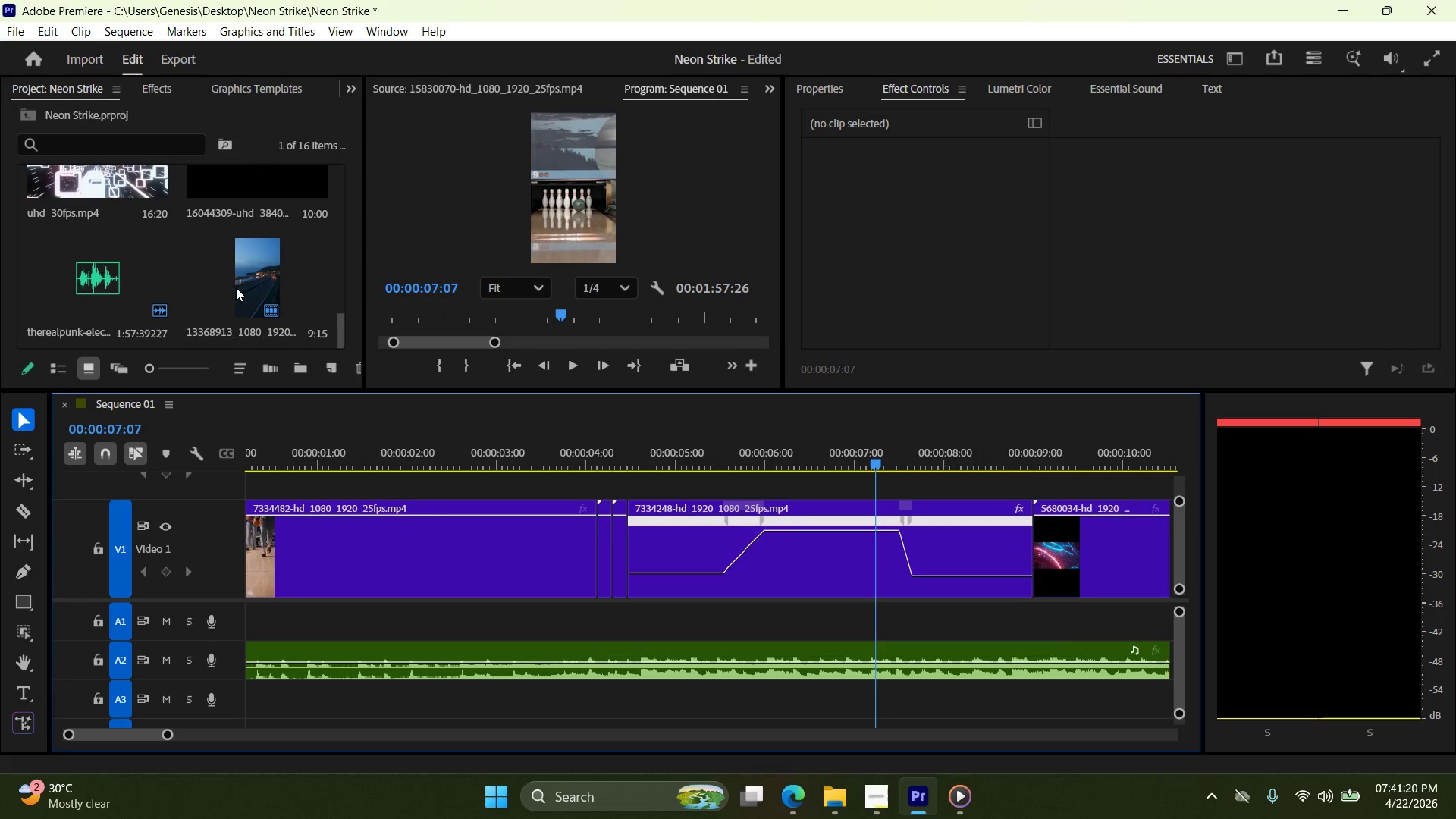 
scroll: coordinate [140, 277], scroll_direction: up, amount: 6.0
 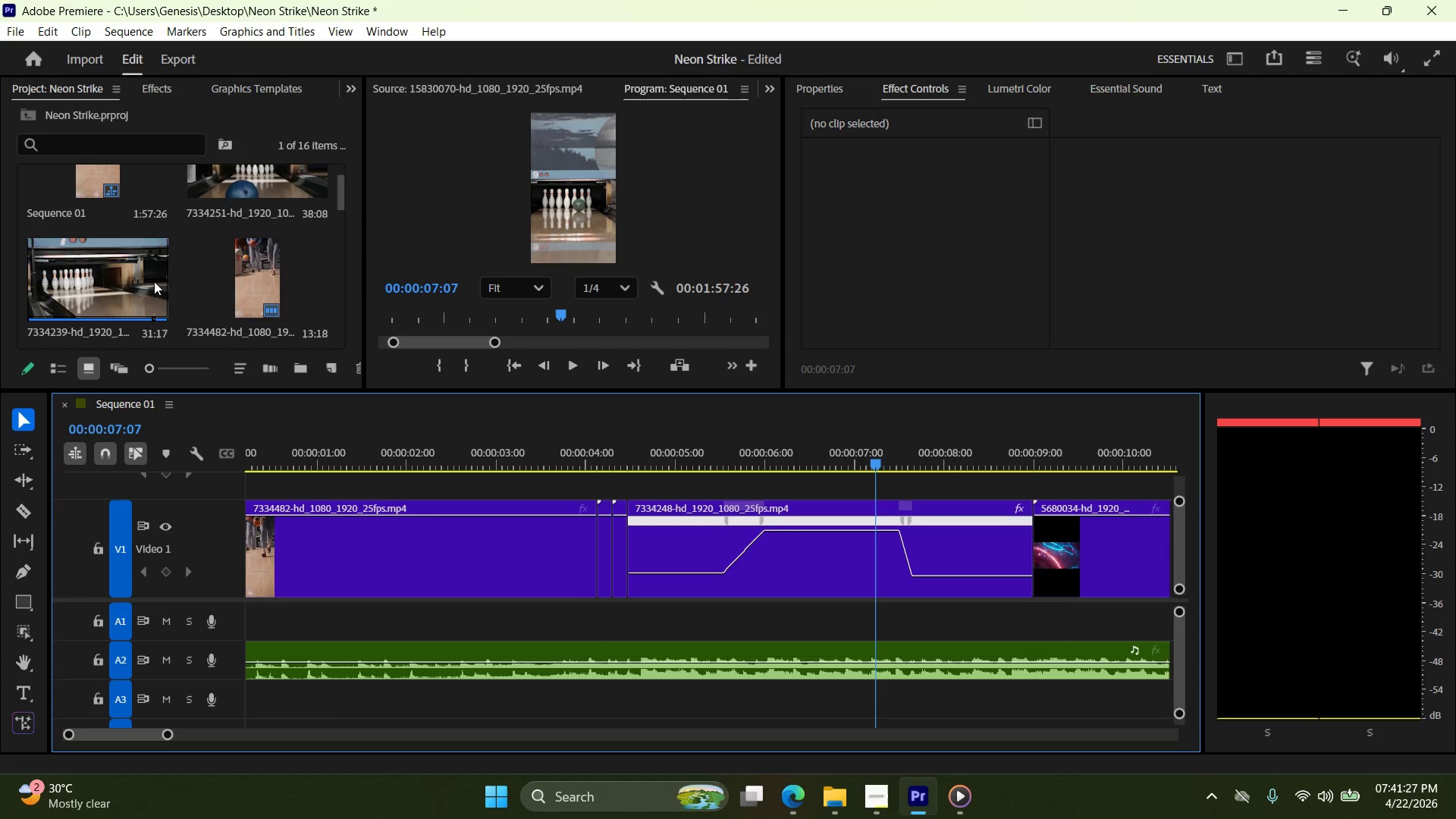 
scroll: coordinate [155, 283], scroll_direction: down, amount: 1.0
 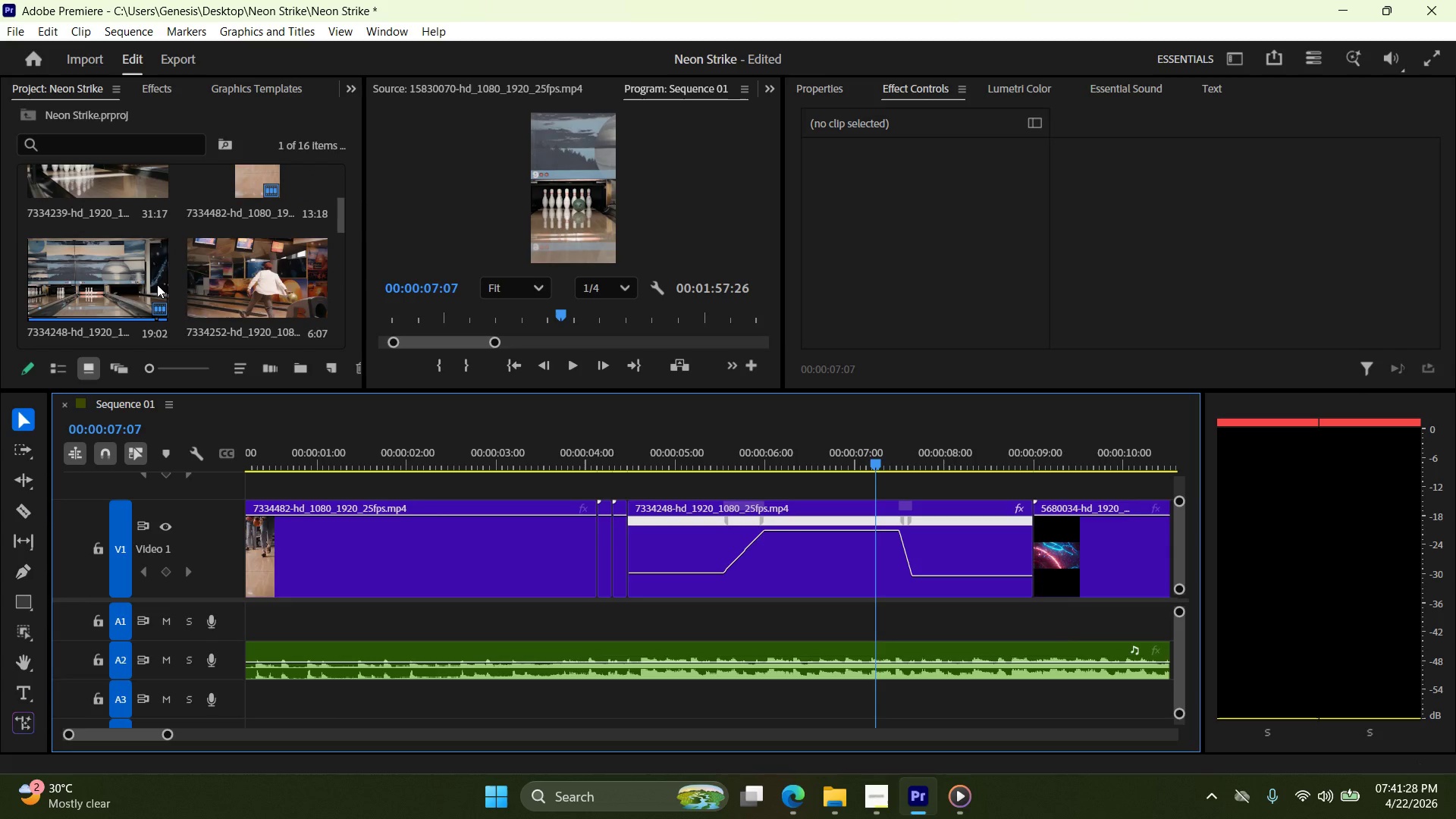 
scroll: coordinate [157, 284], scroll_direction: up, amount: 1.0
 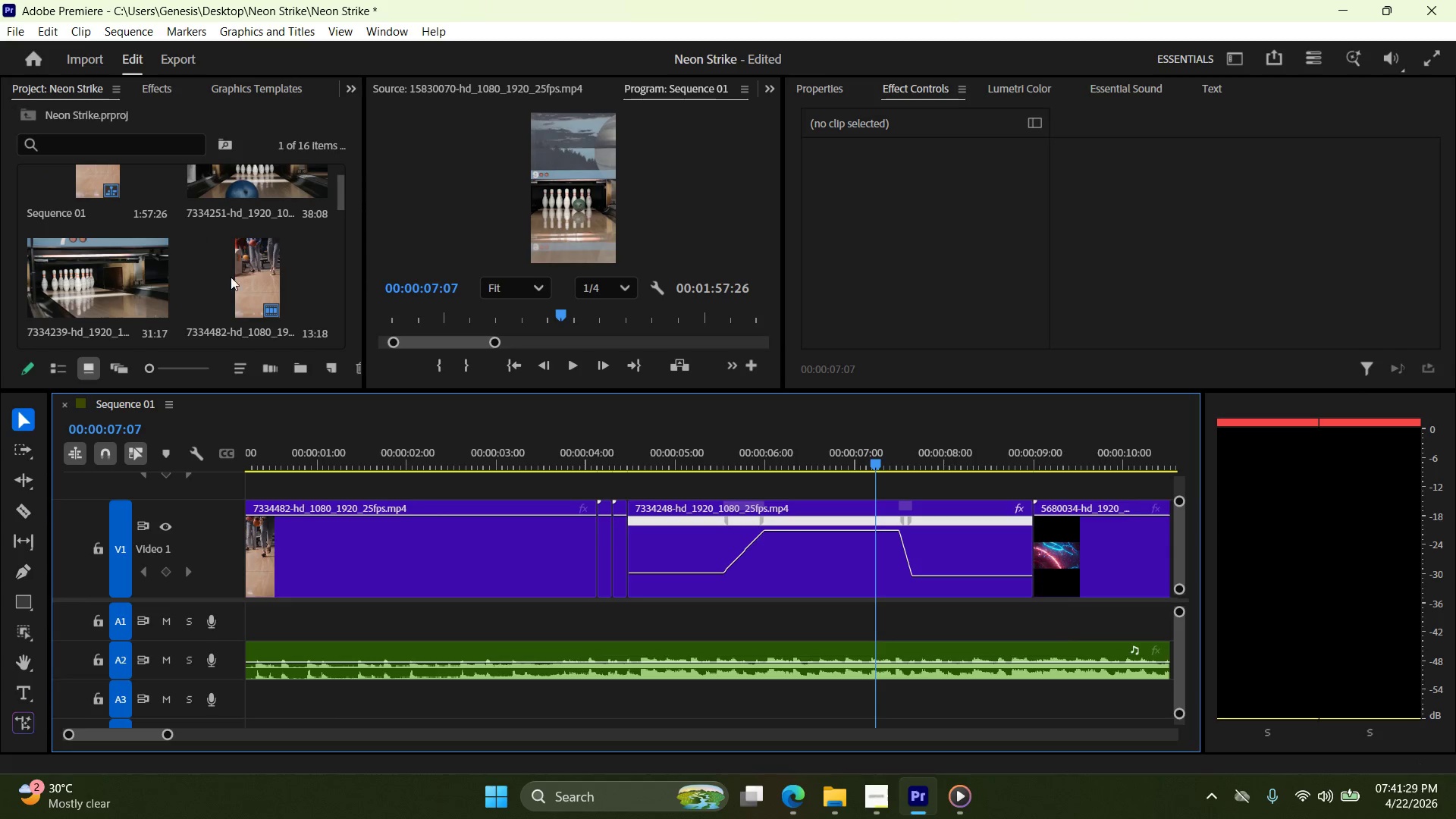 
left_click([258, 275])
 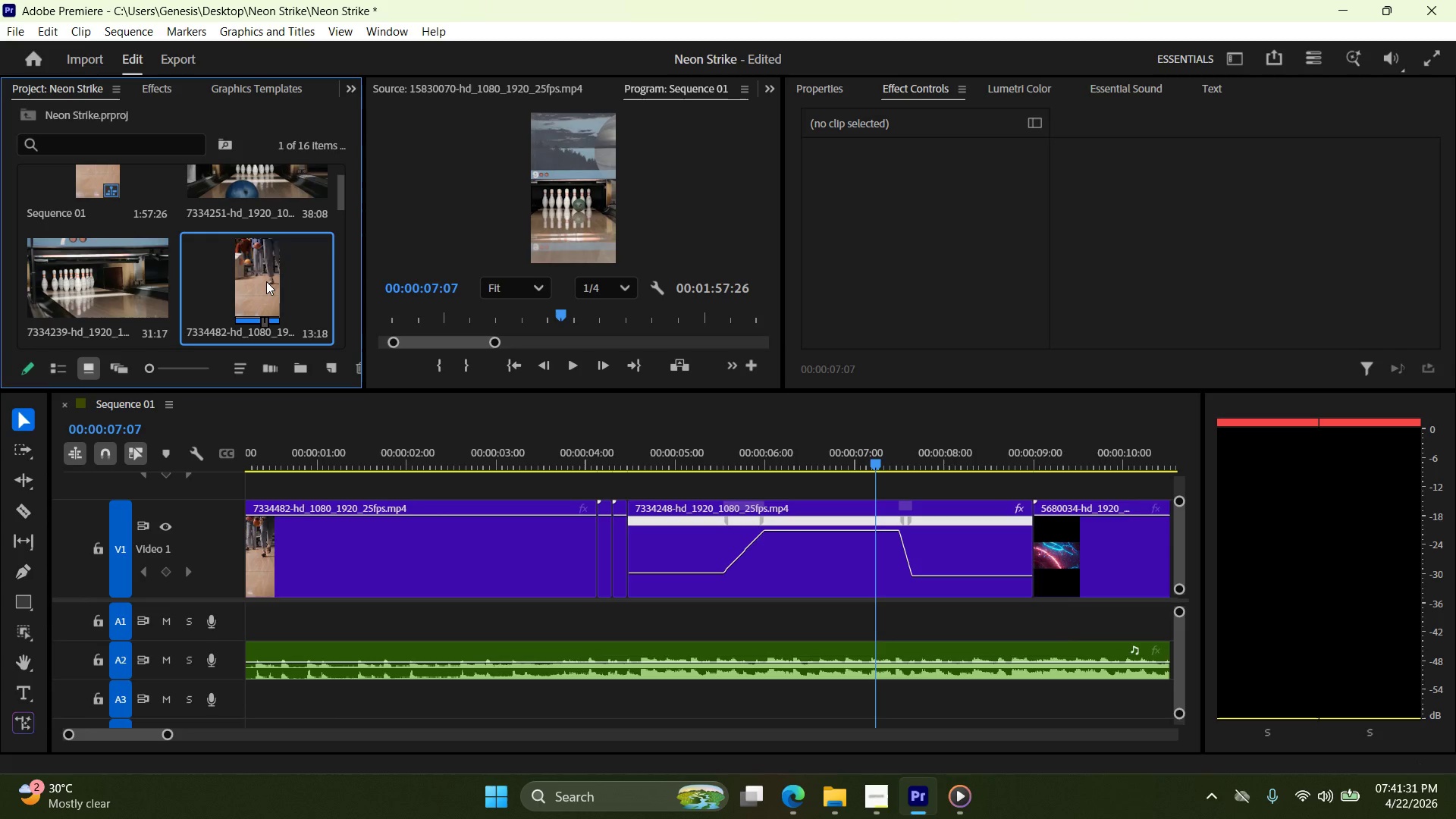 
scroll: coordinate [262, 296], scroll_direction: down, amount: 7.0
 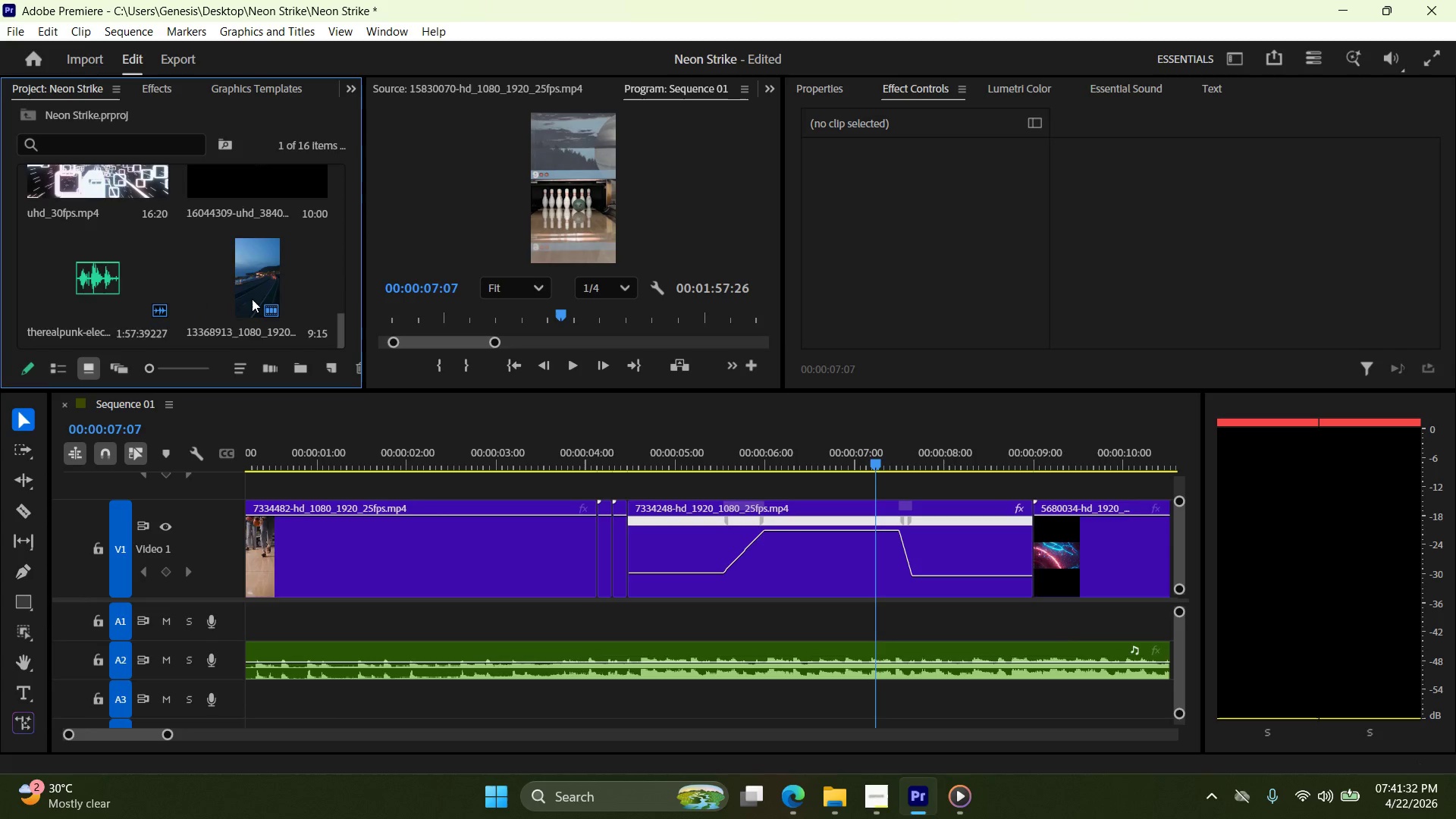 
scroll: coordinate [124, 289], scroll_direction: up, amount: 9.0
 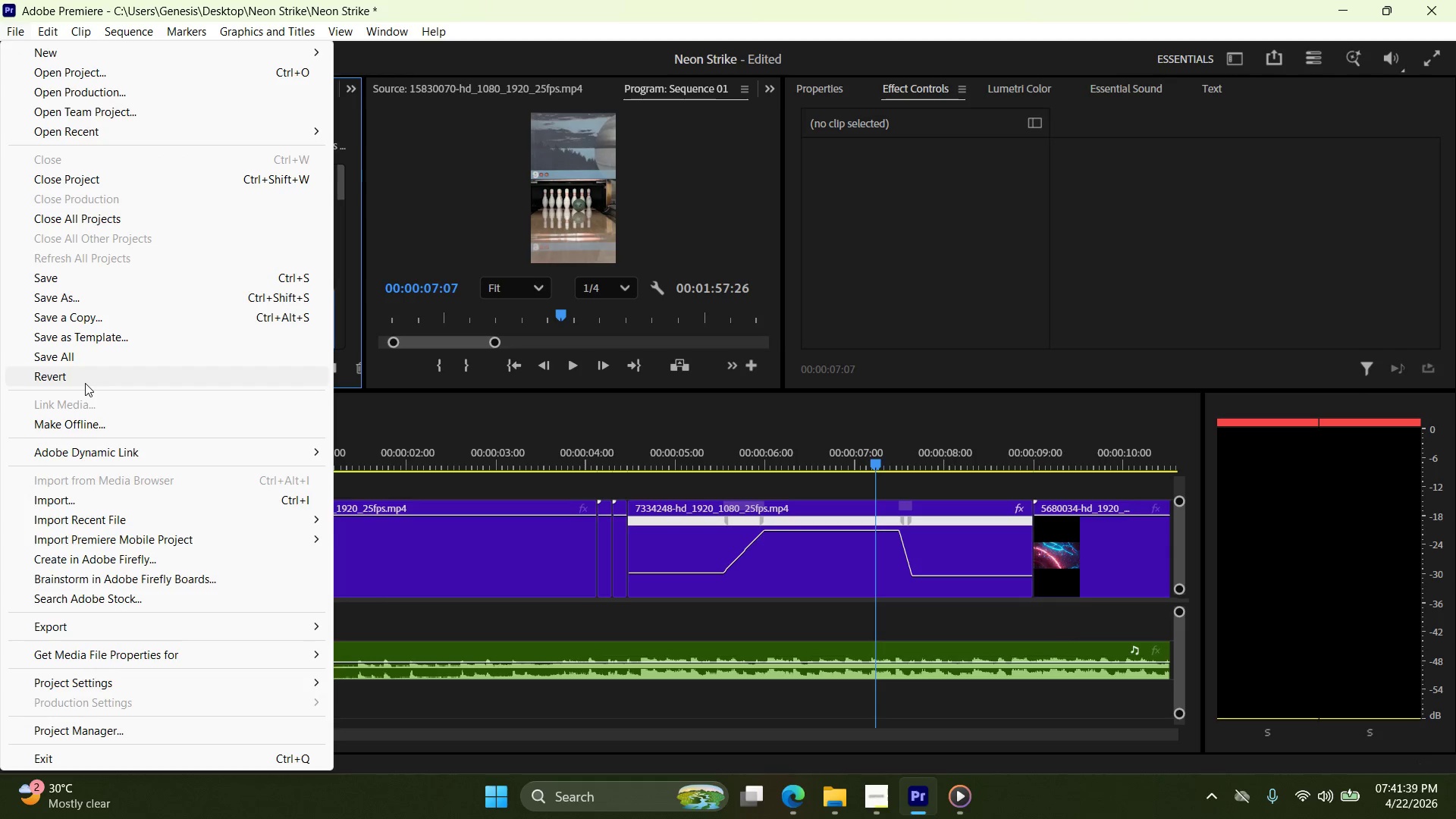 
left_click([85, 495])
 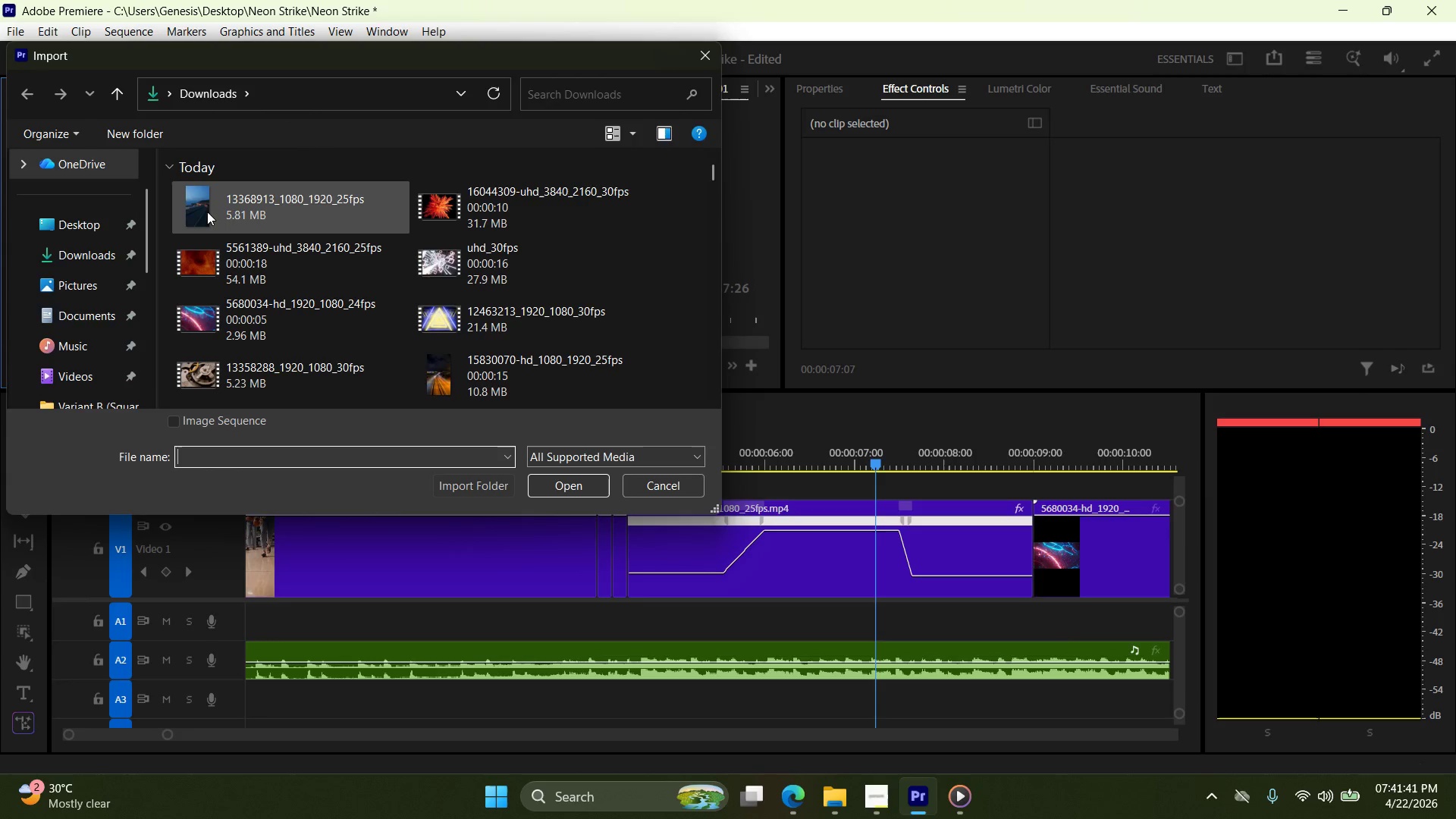 
double_click([206, 211])
 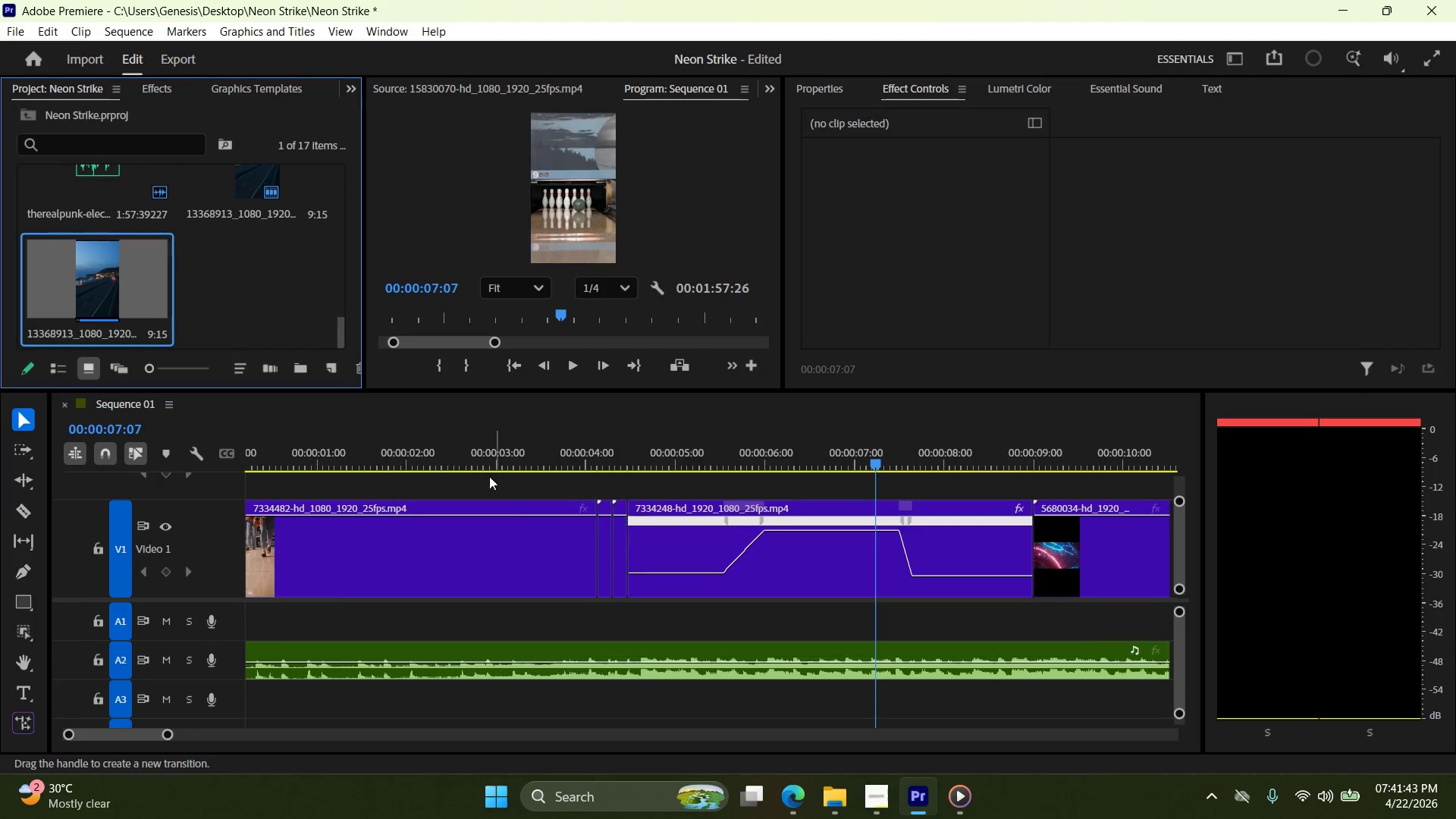 
hold_key(key=AltLeft, duration=0.58)
 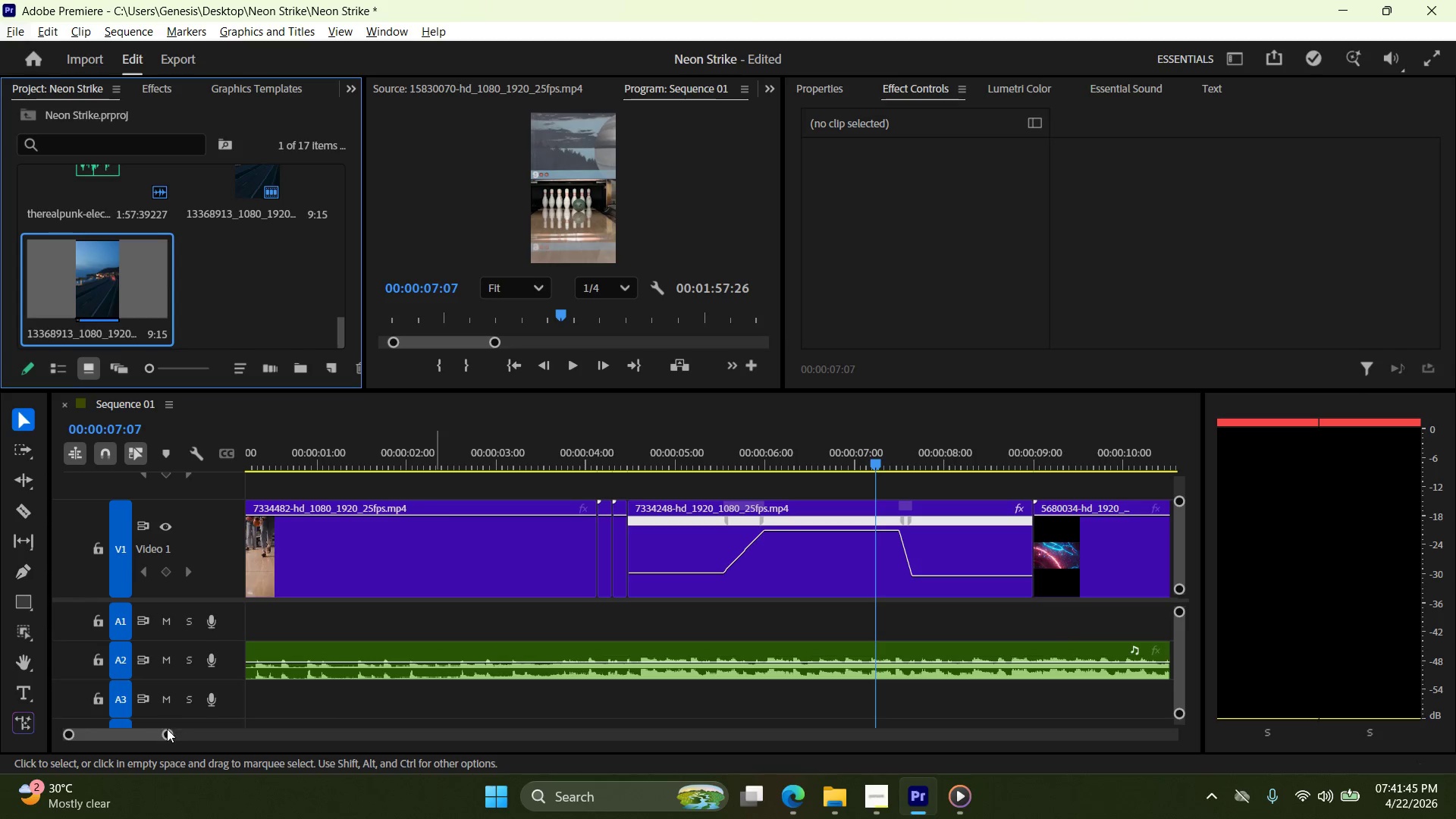 
left_click_drag(start_coordinate=[171, 735], to_coordinate=[275, 735])
 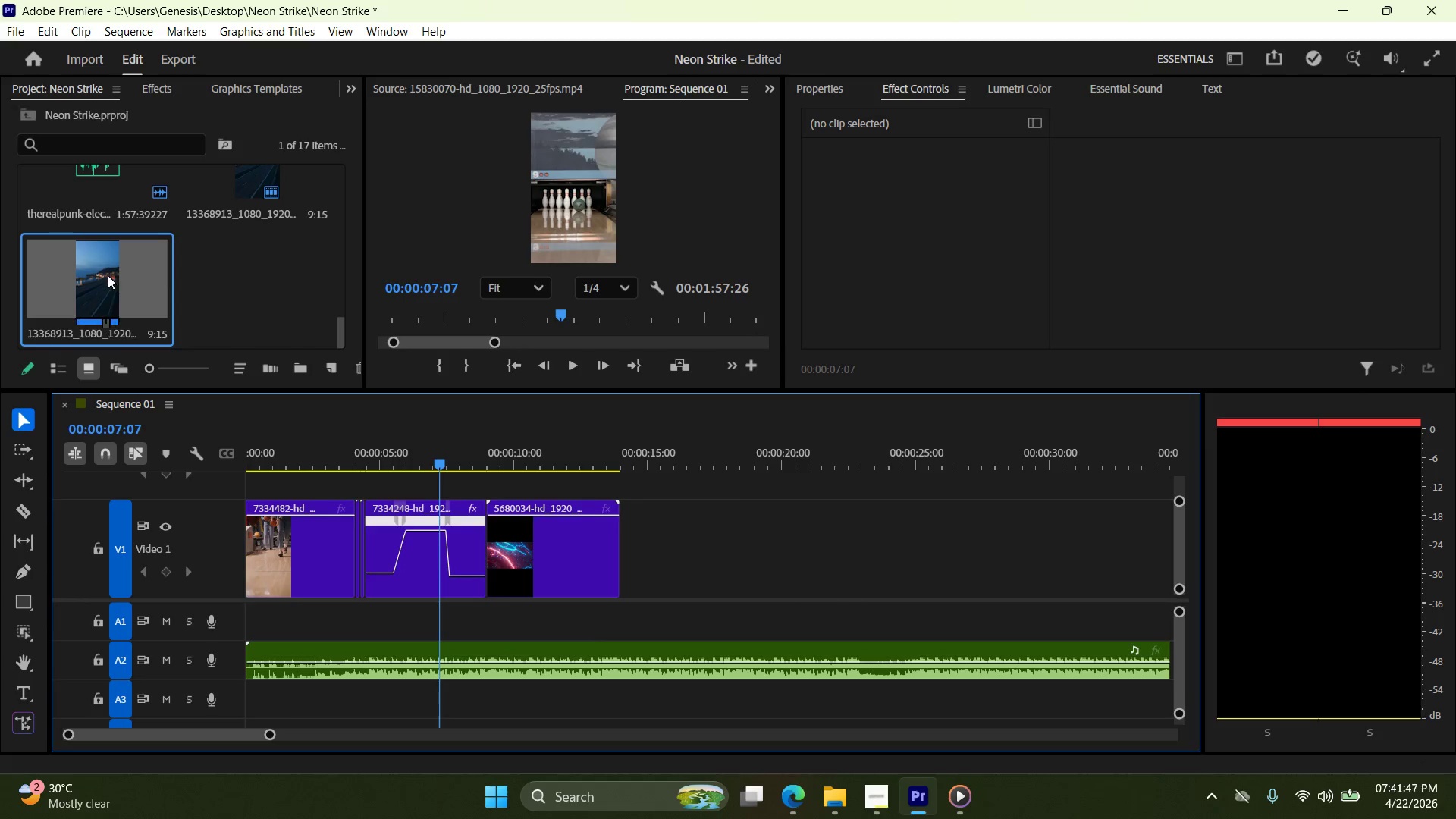 
left_click_drag(start_coordinate=[107, 275], to_coordinate=[655, 557])
 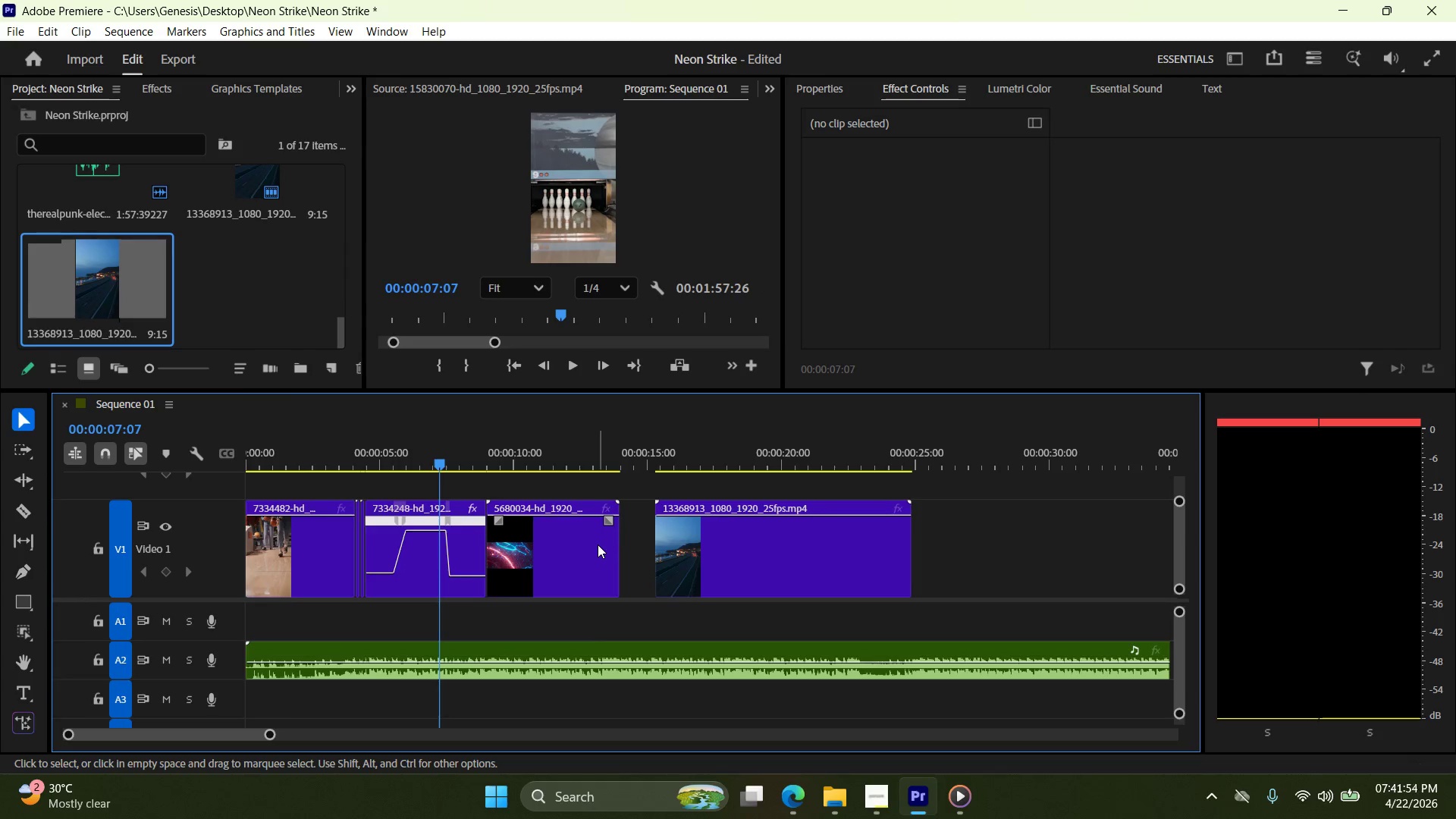 
wait(10.67)
 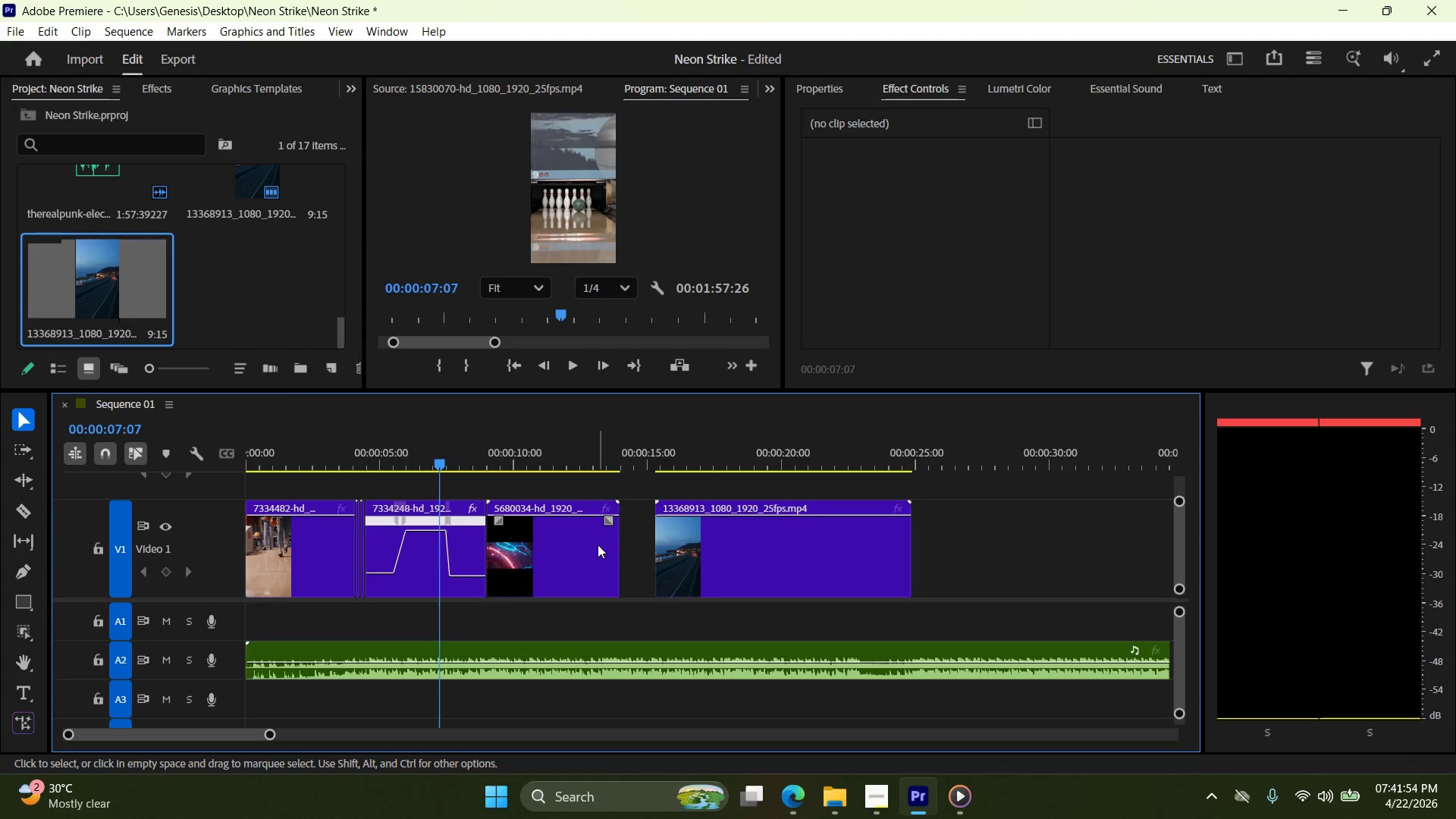 
left_click_drag(start_coordinate=[442, 462], to_coordinate=[485, 470])
 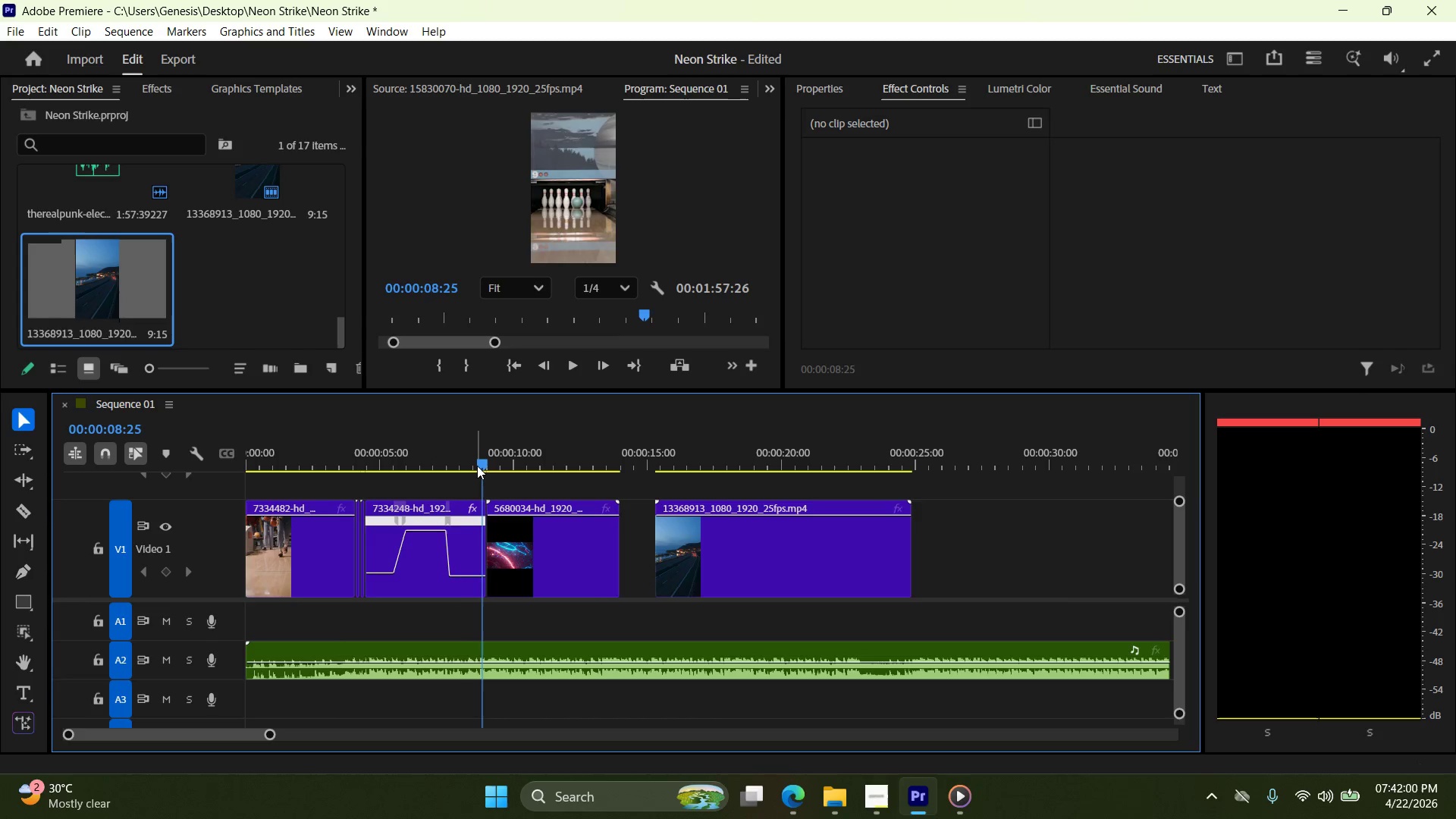 
key(ArrowRight)
 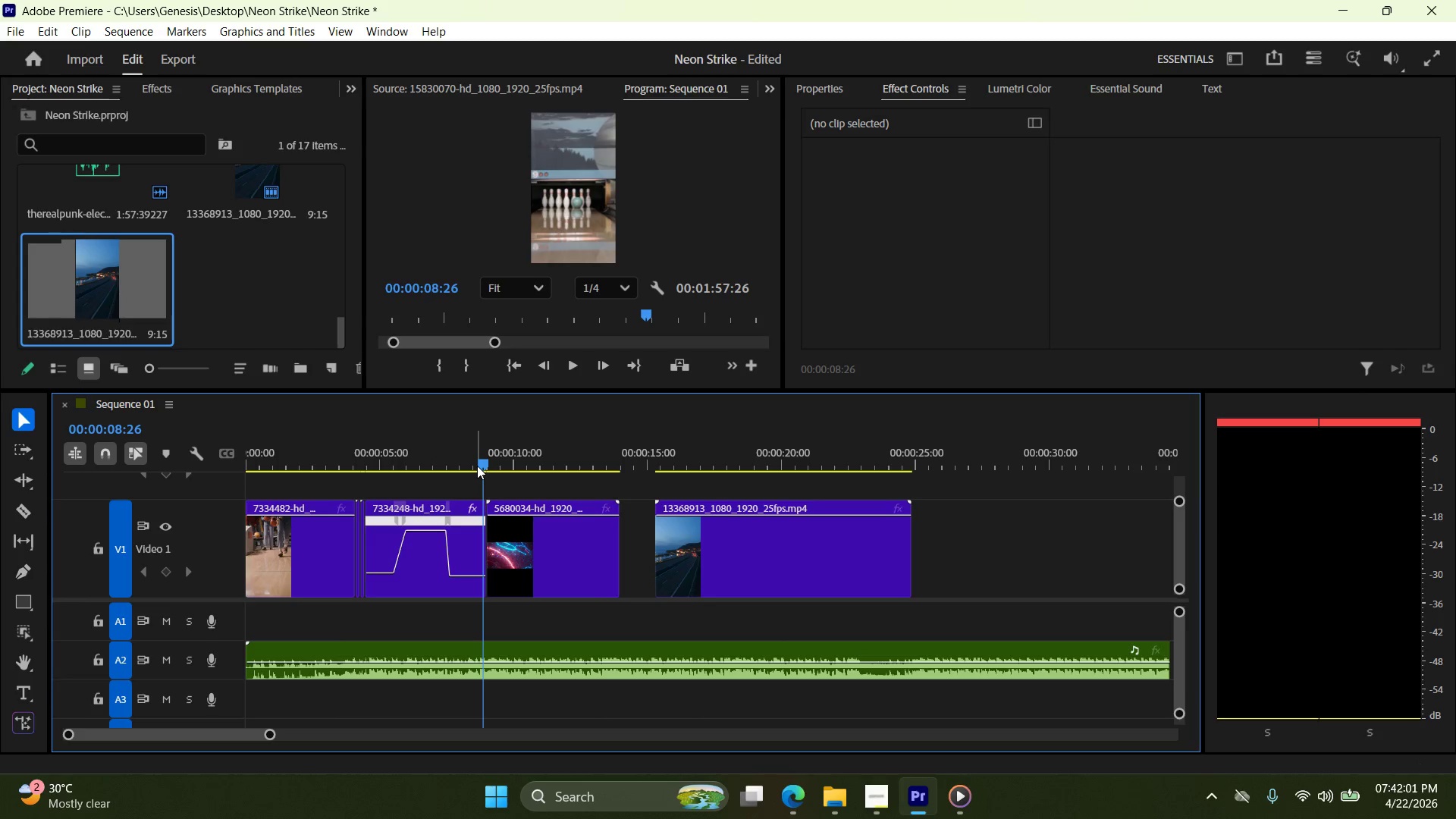 
key(ArrowLeft)
 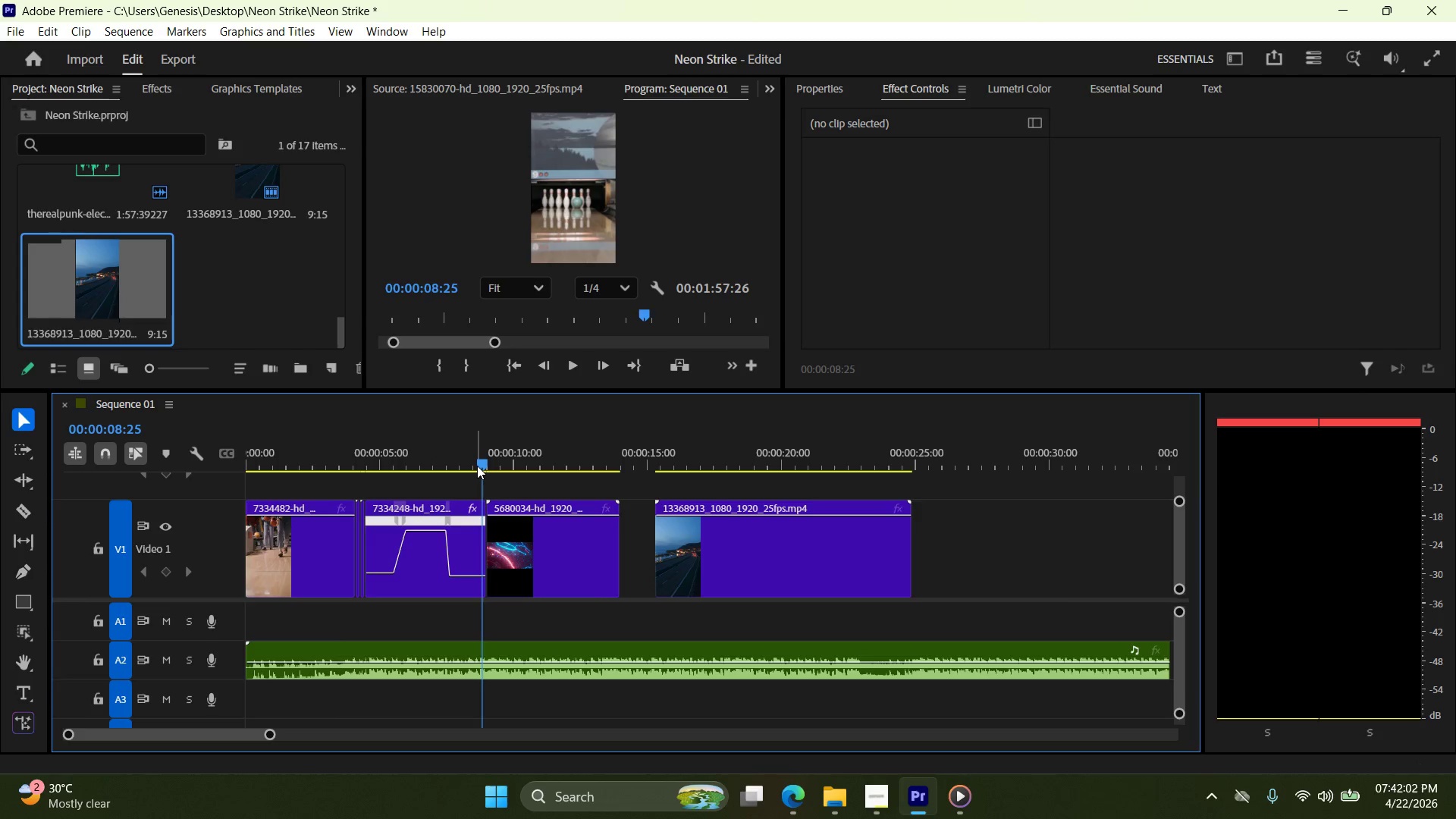 
key(ArrowRight)
 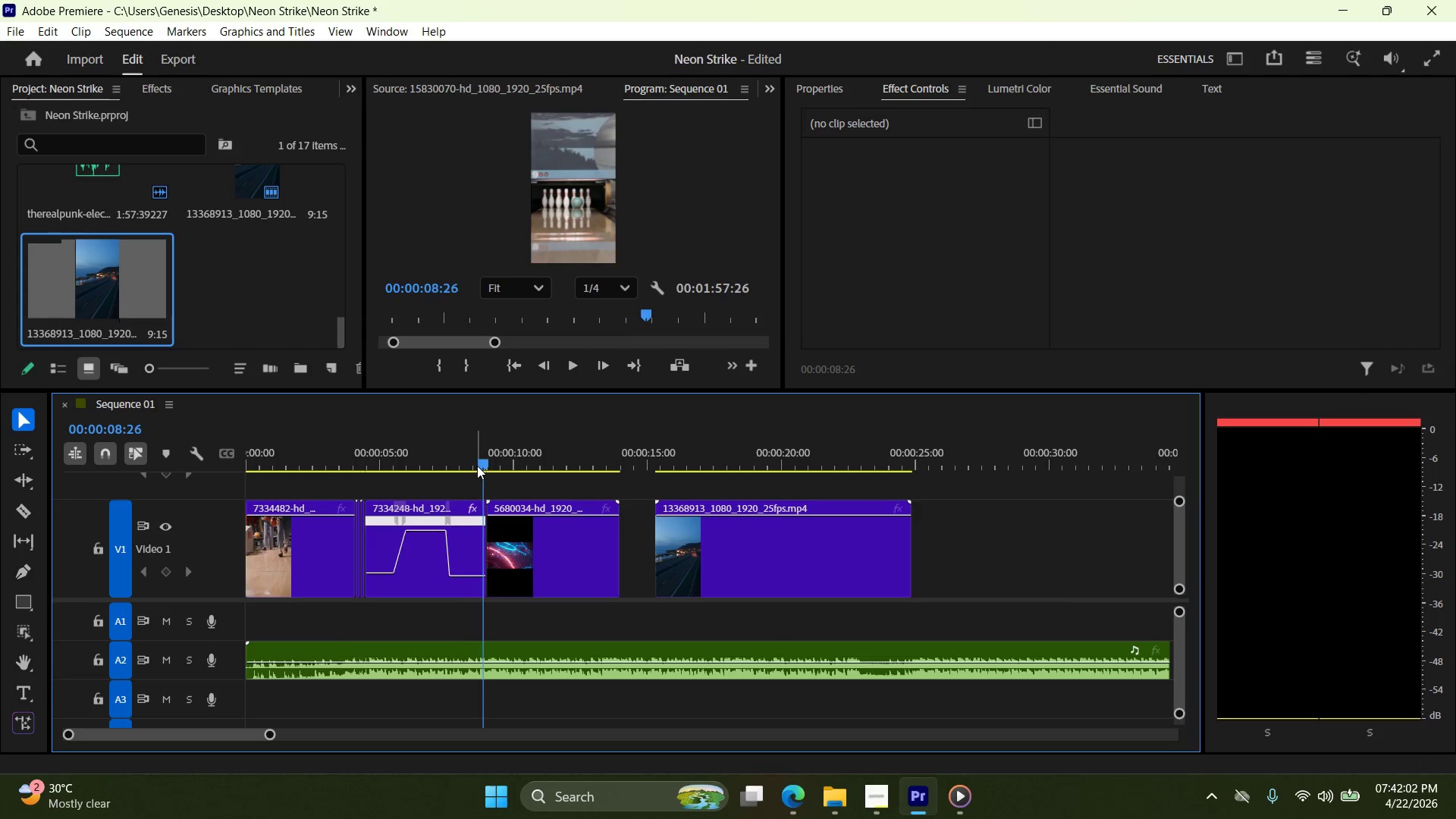 
key(ArrowRight)
 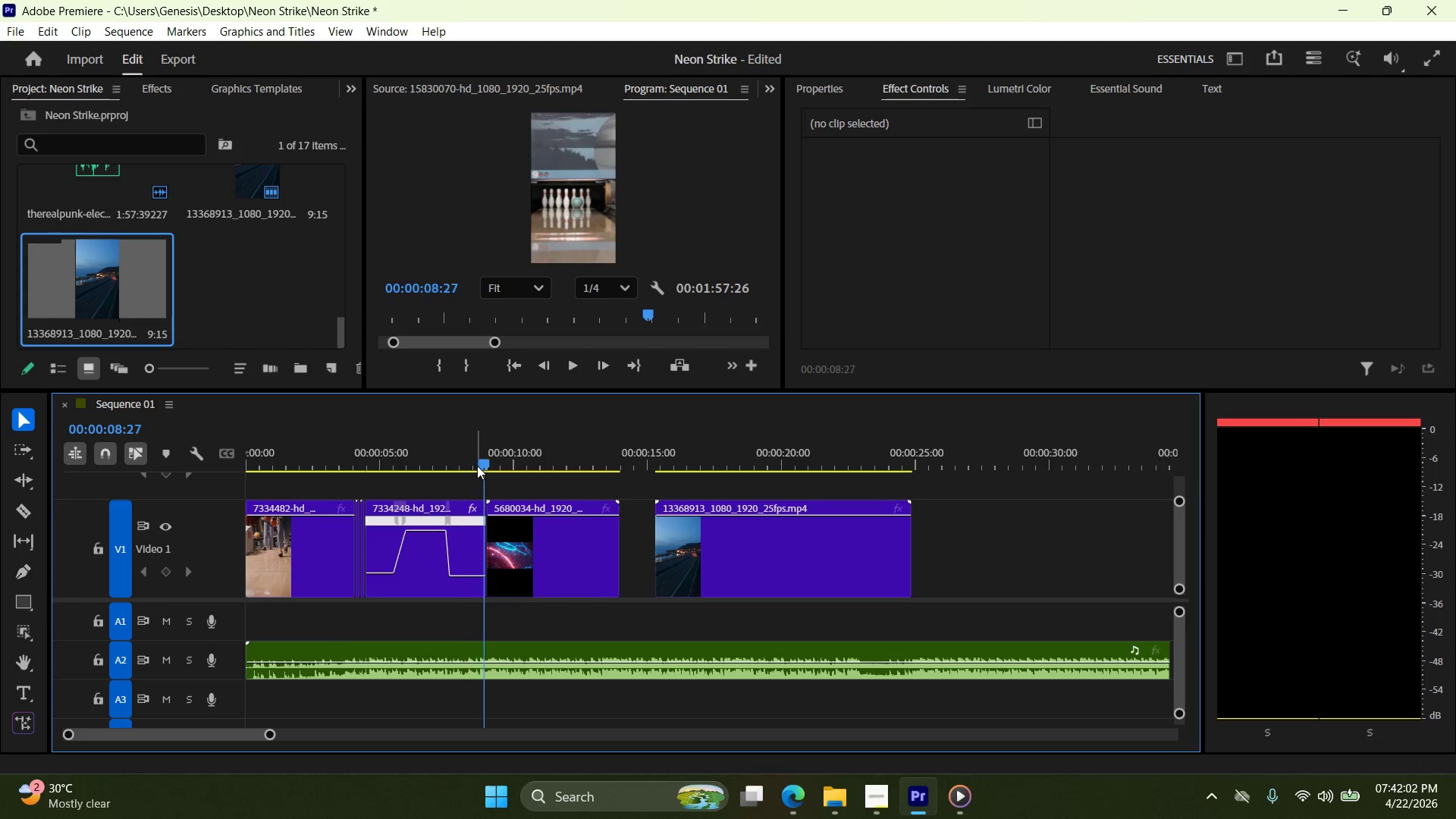 
key(ArrowRight)
 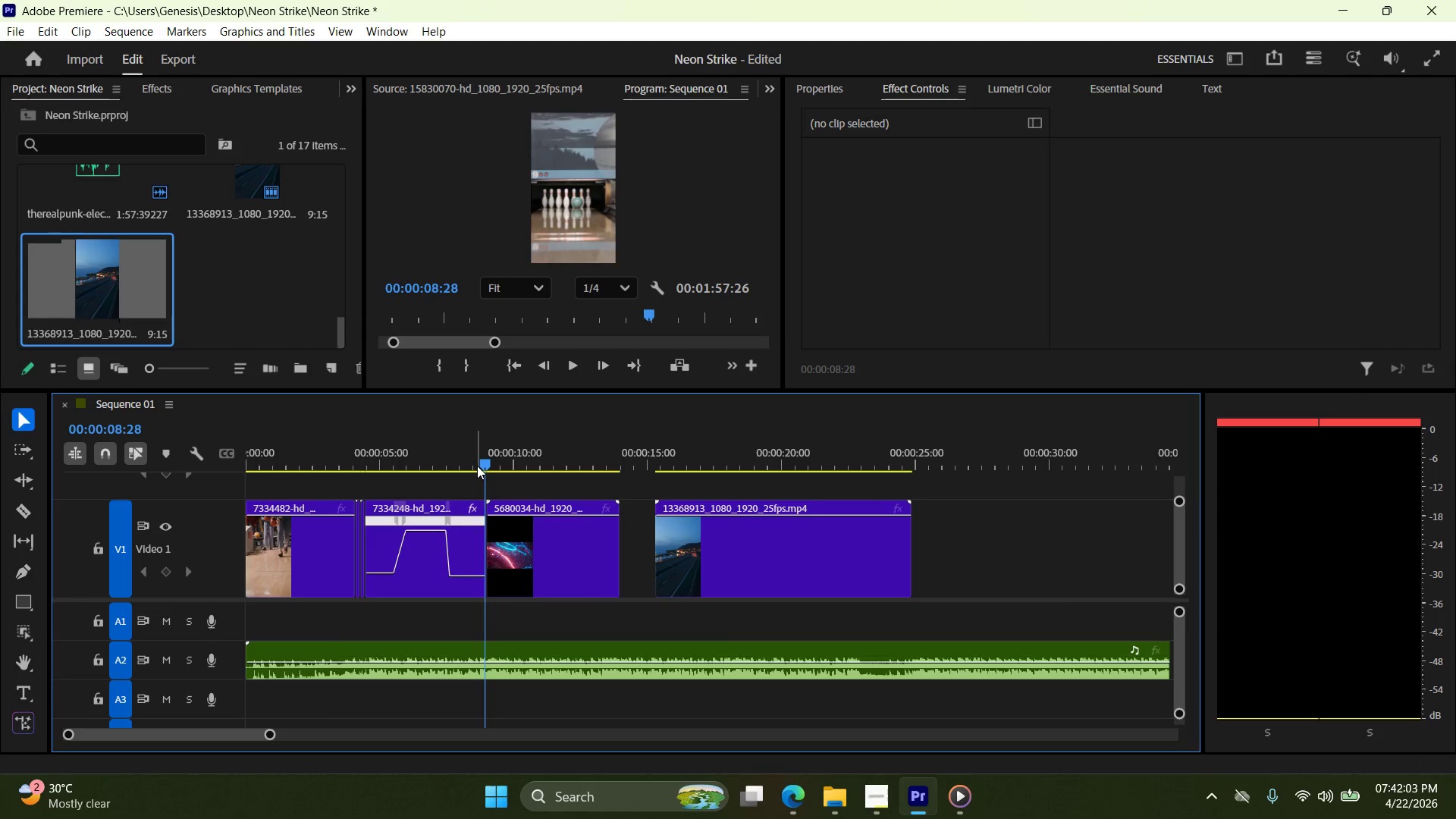 
key(ArrowRight)
 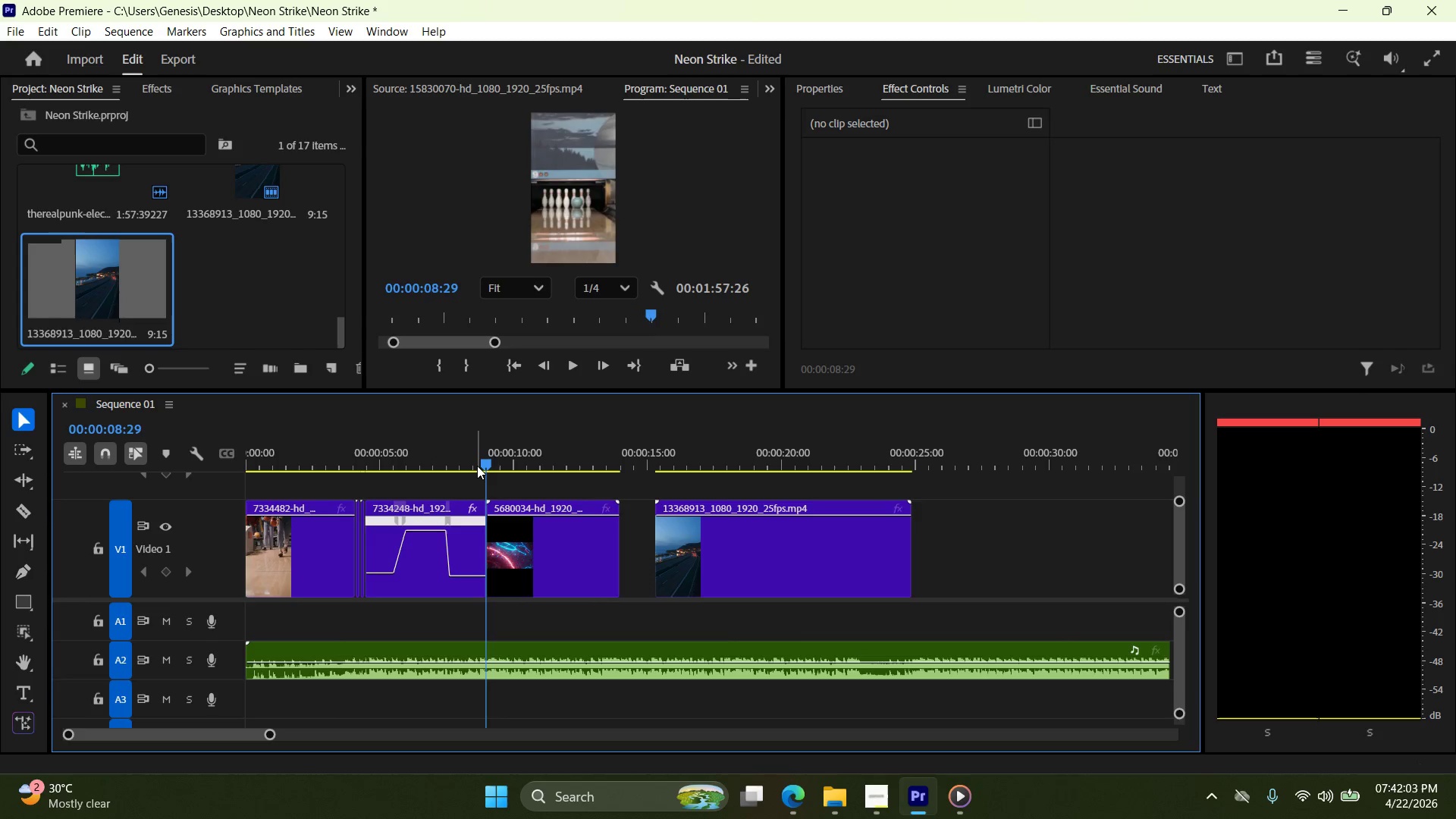 
key(ArrowRight)
 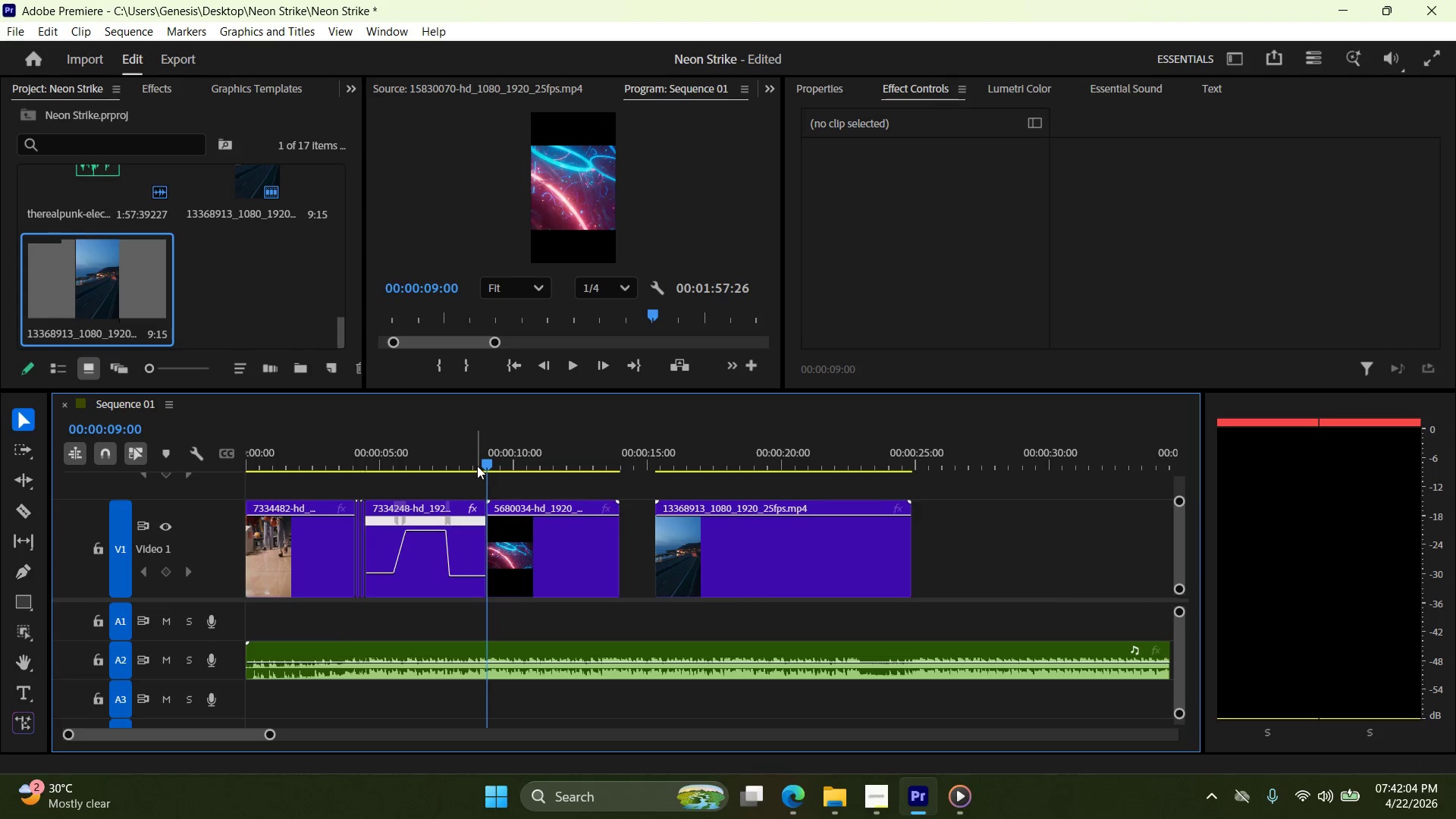 
key(ArrowLeft)
 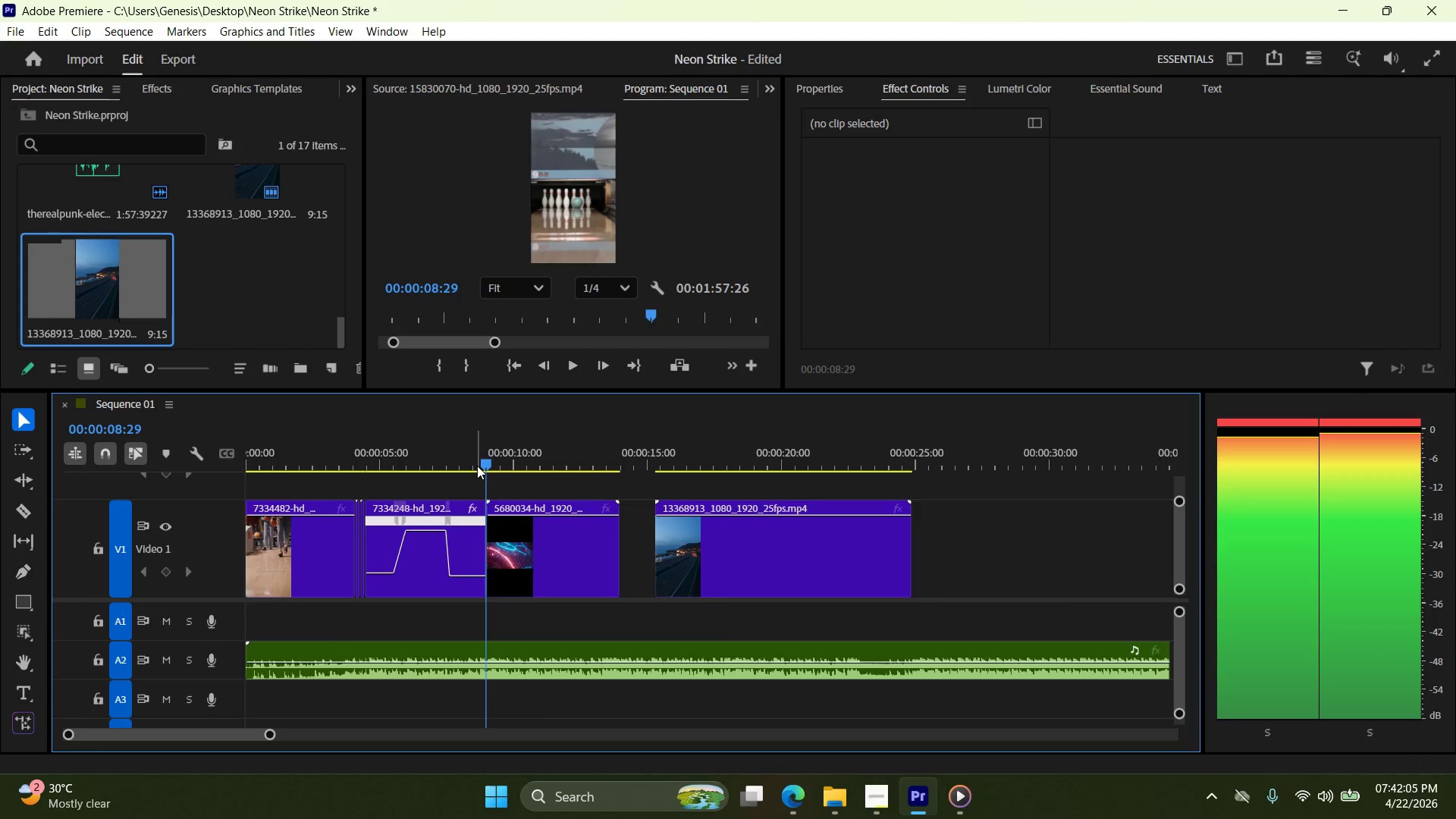 
key(ArrowRight)
 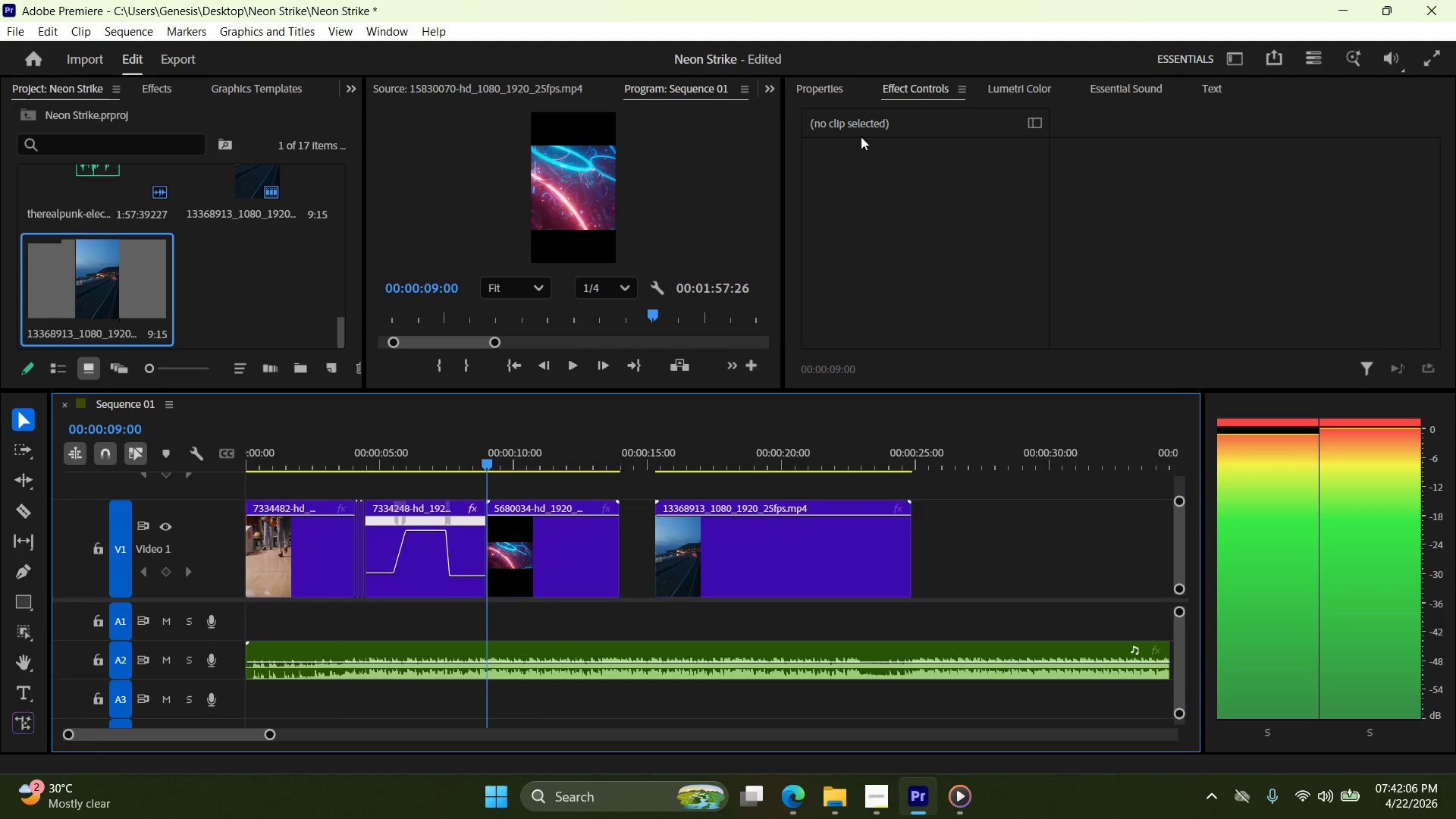 
left_click([826, 83])
 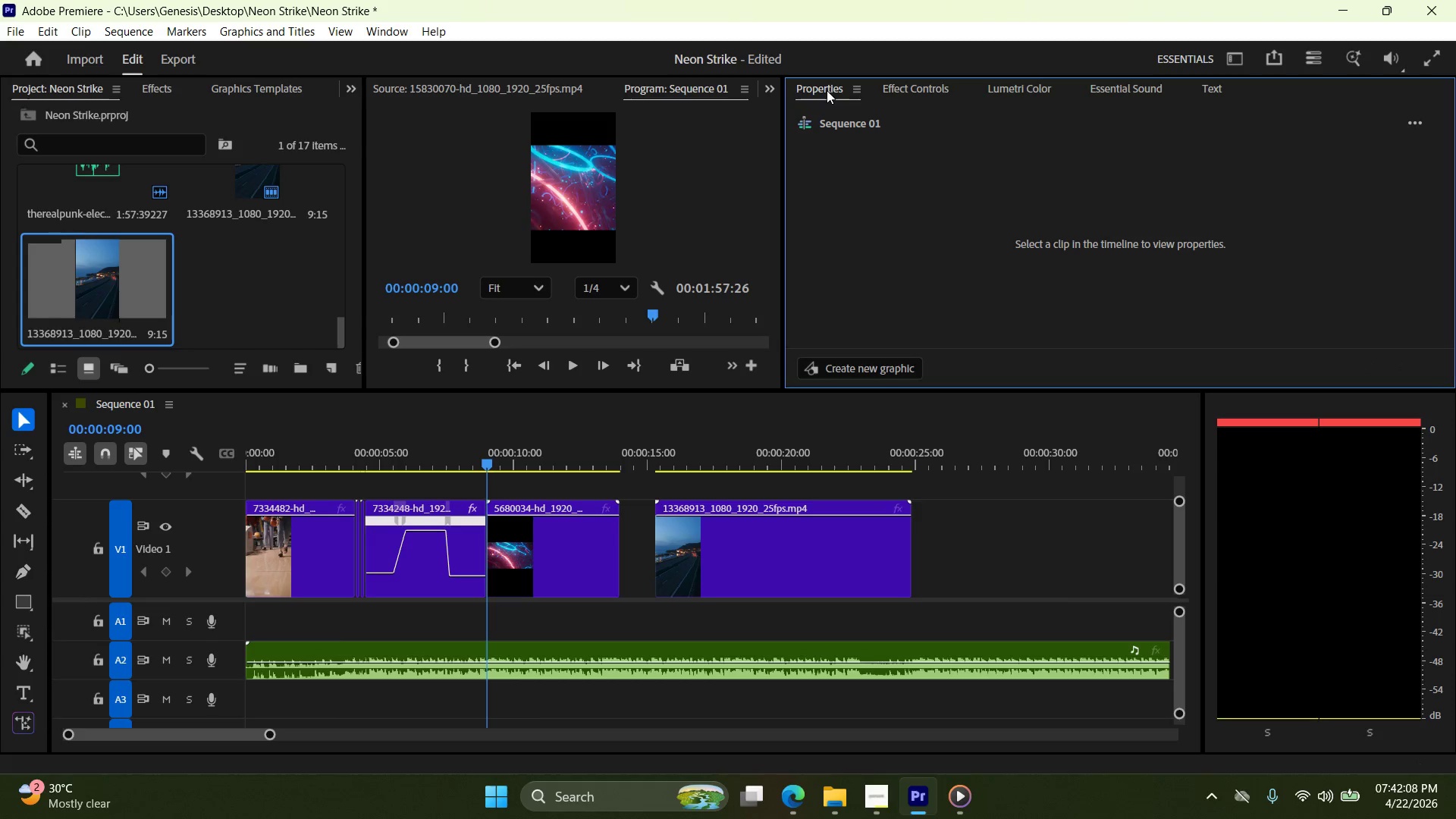 
left_click([827, 90])
 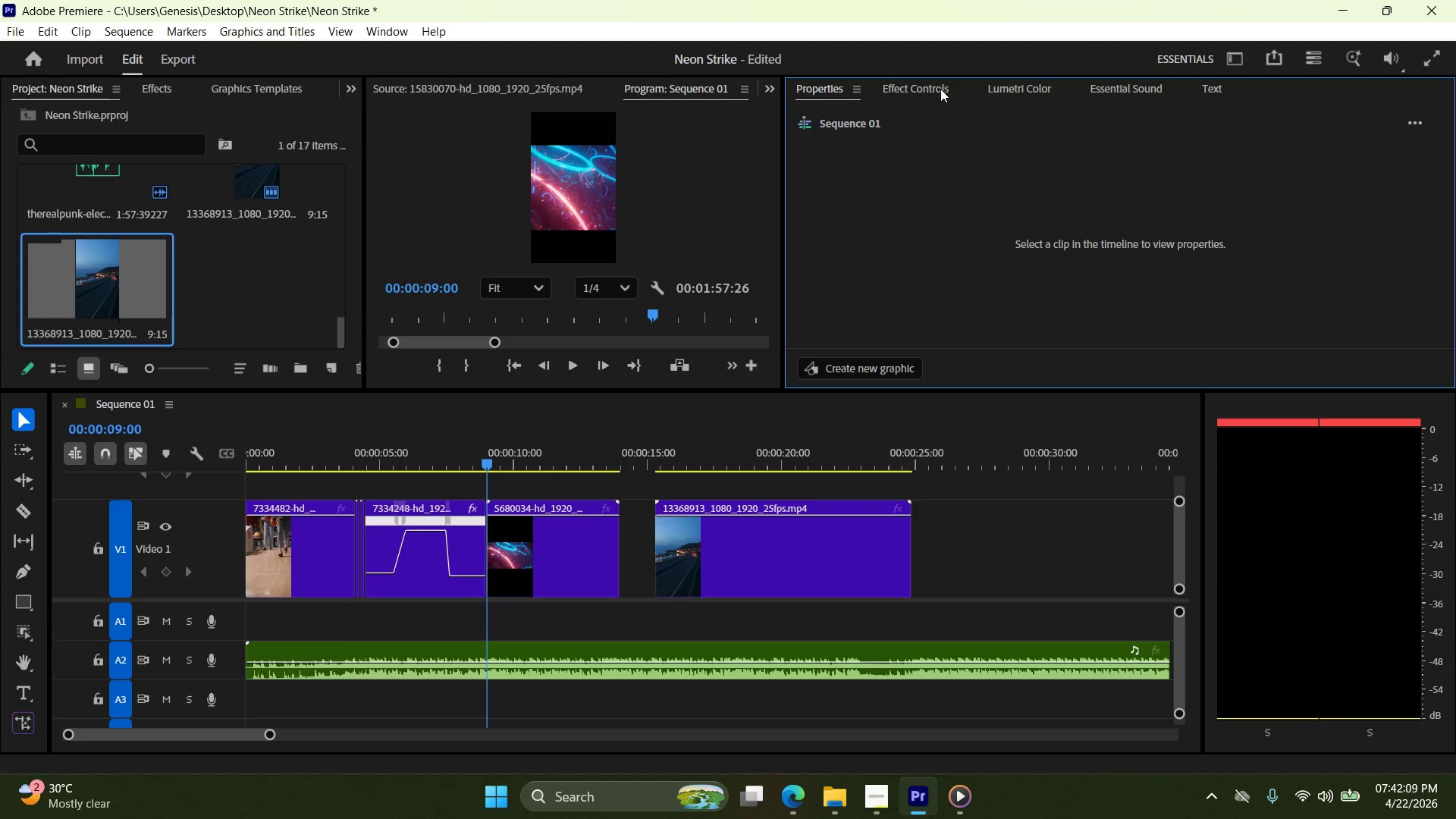 
left_click([934, 88])
 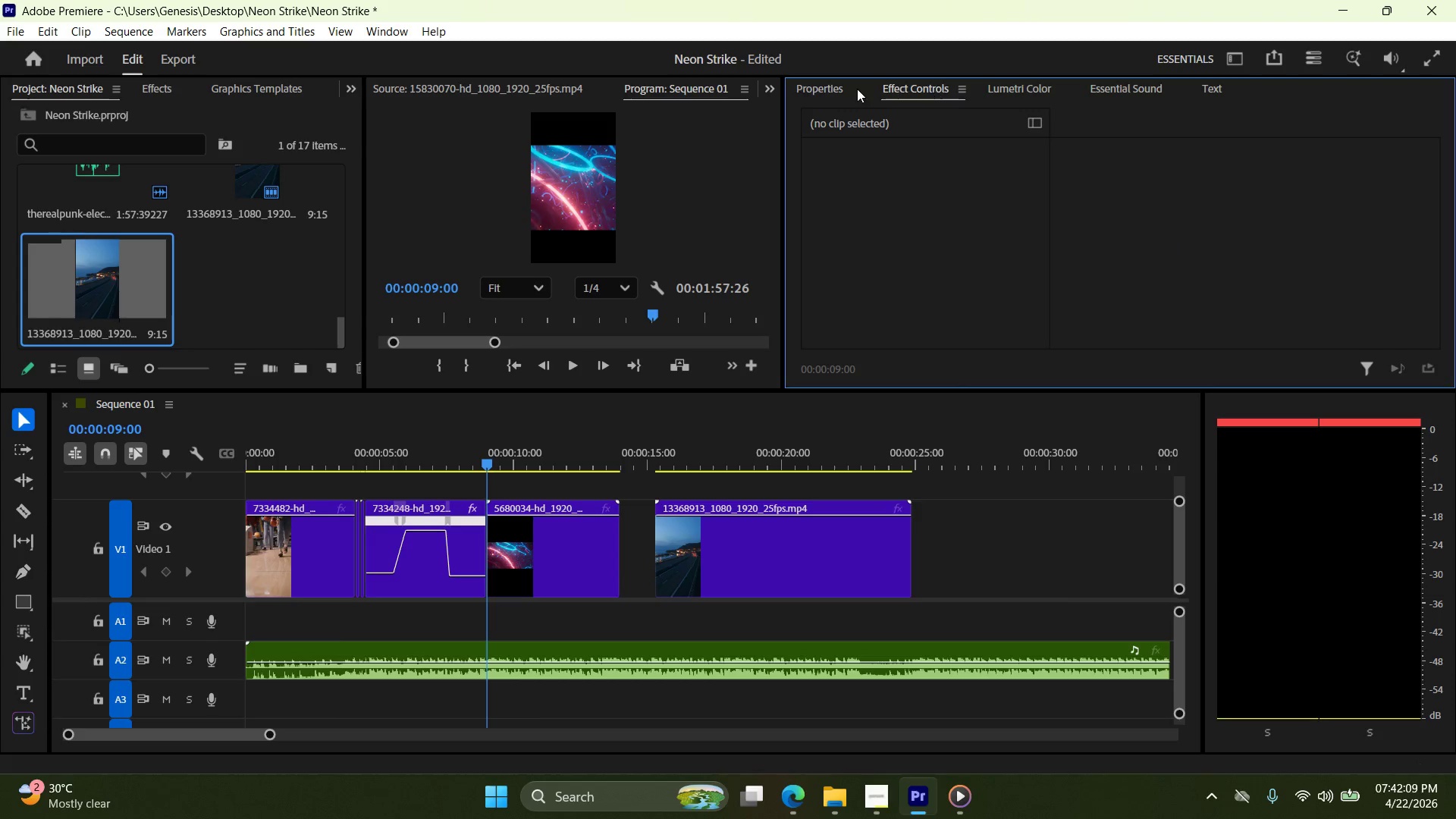 
left_click([856, 89])
 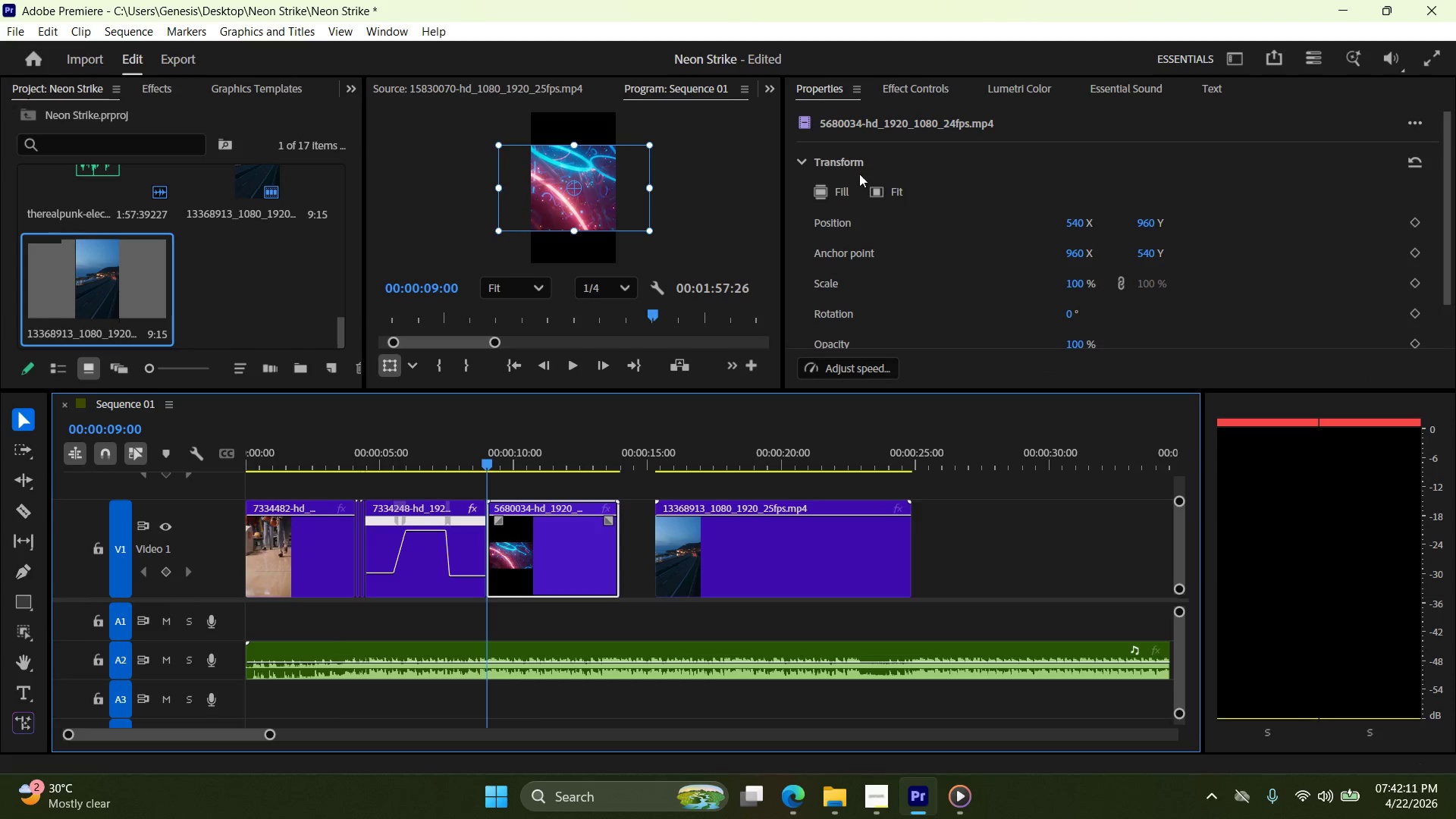 
left_click([836, 188])
 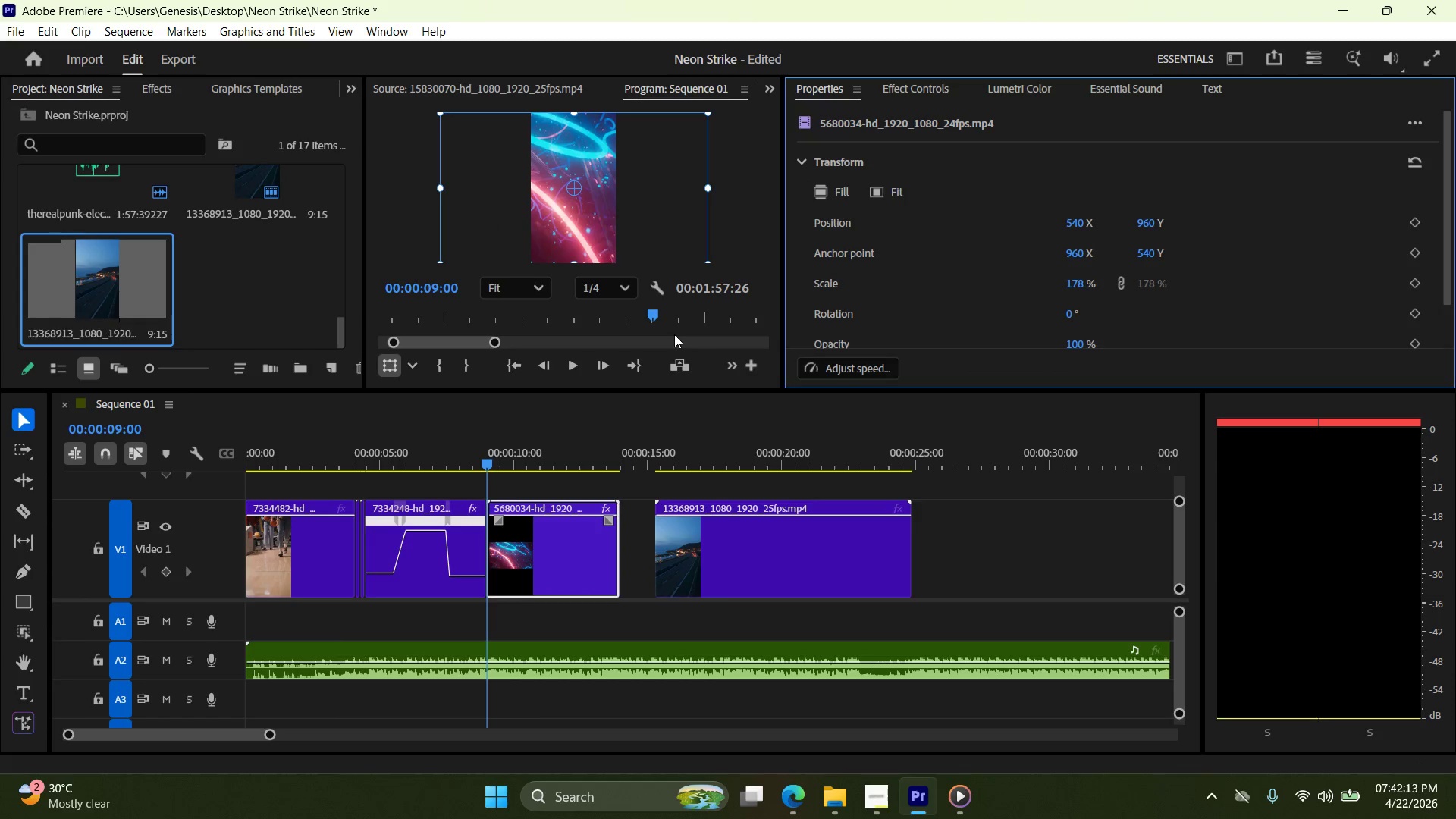 
key(ArrowLeft)
 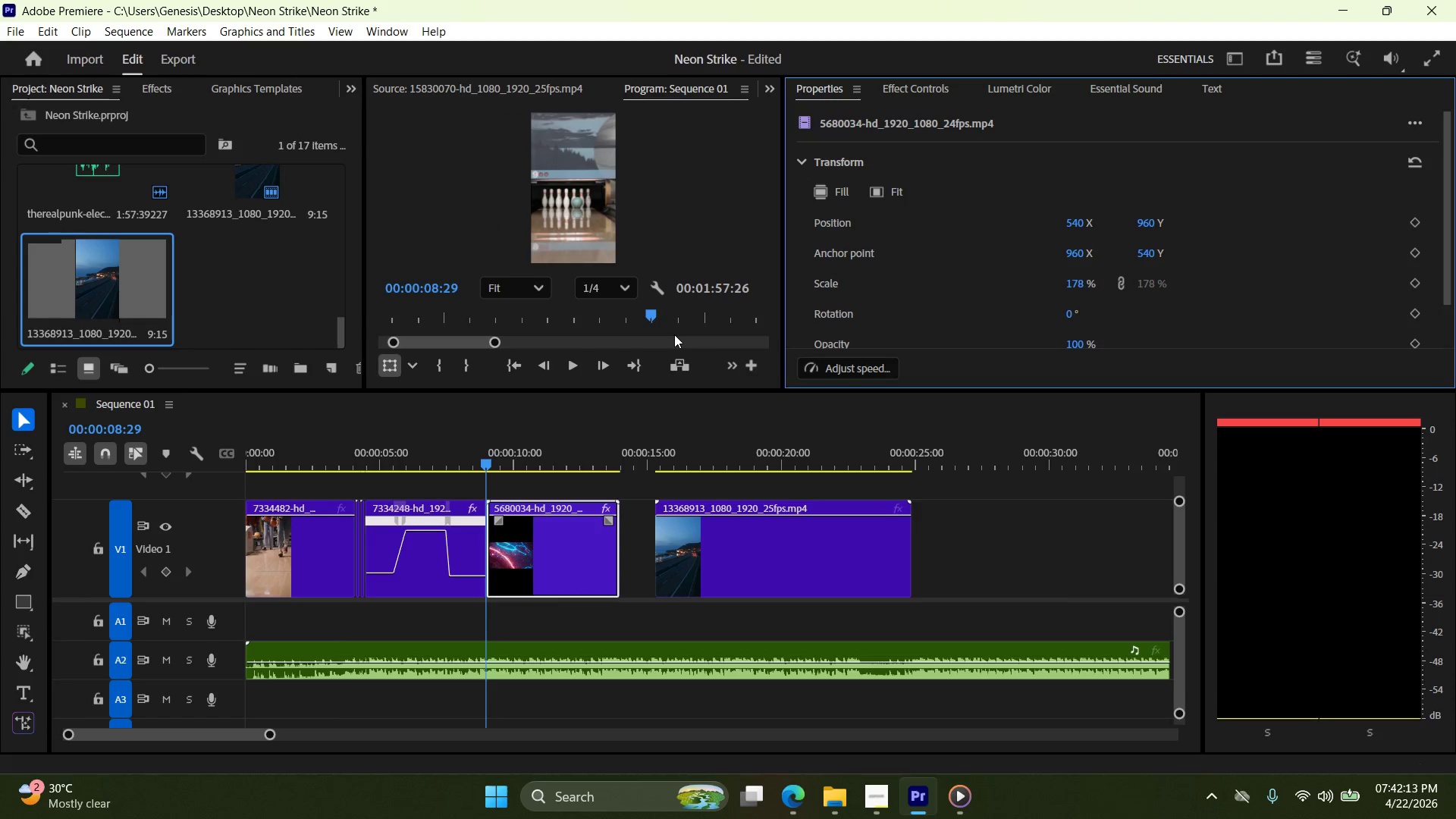 
key(ArrowLeft)
 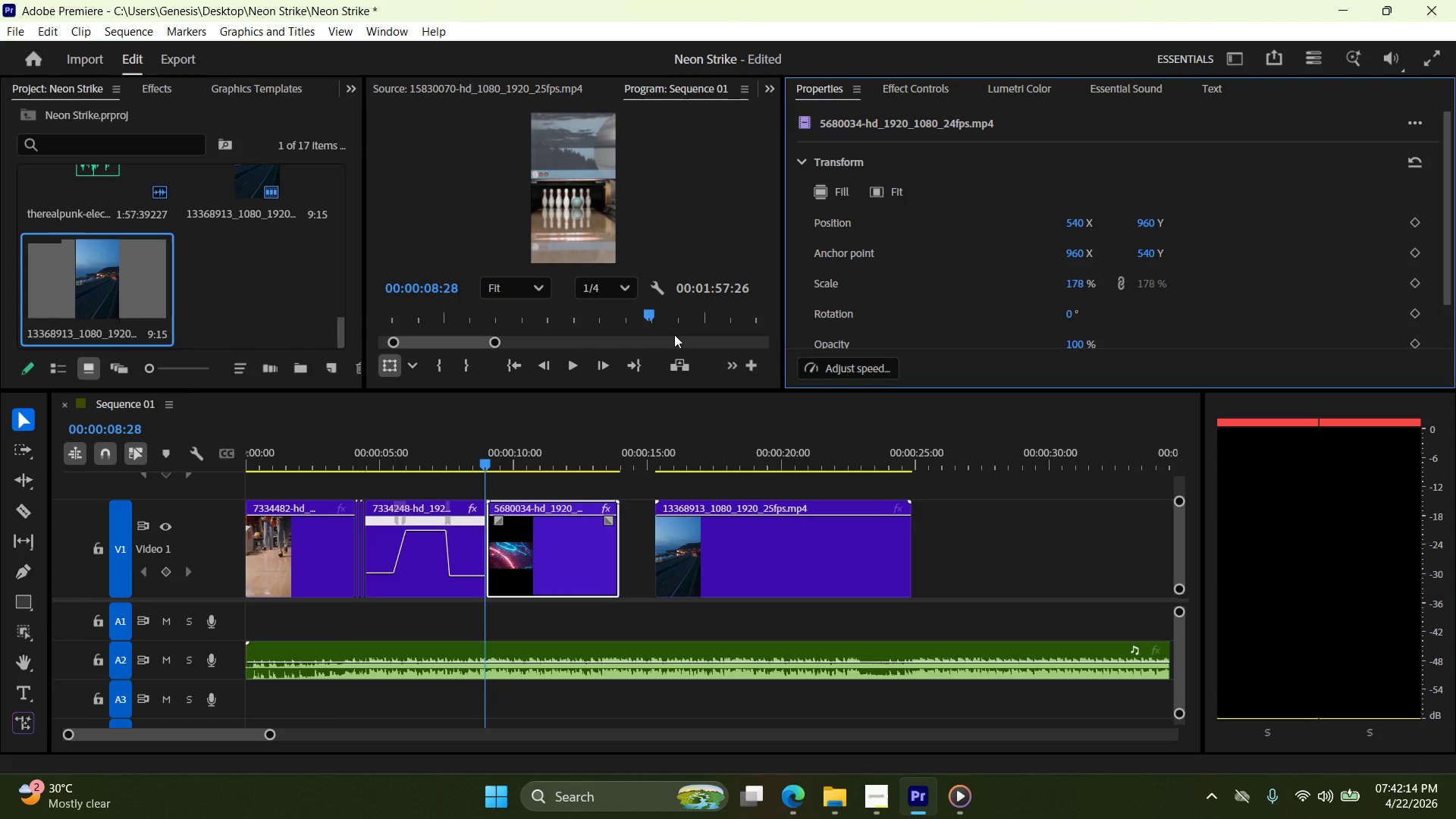 
key(ArrowRight)
 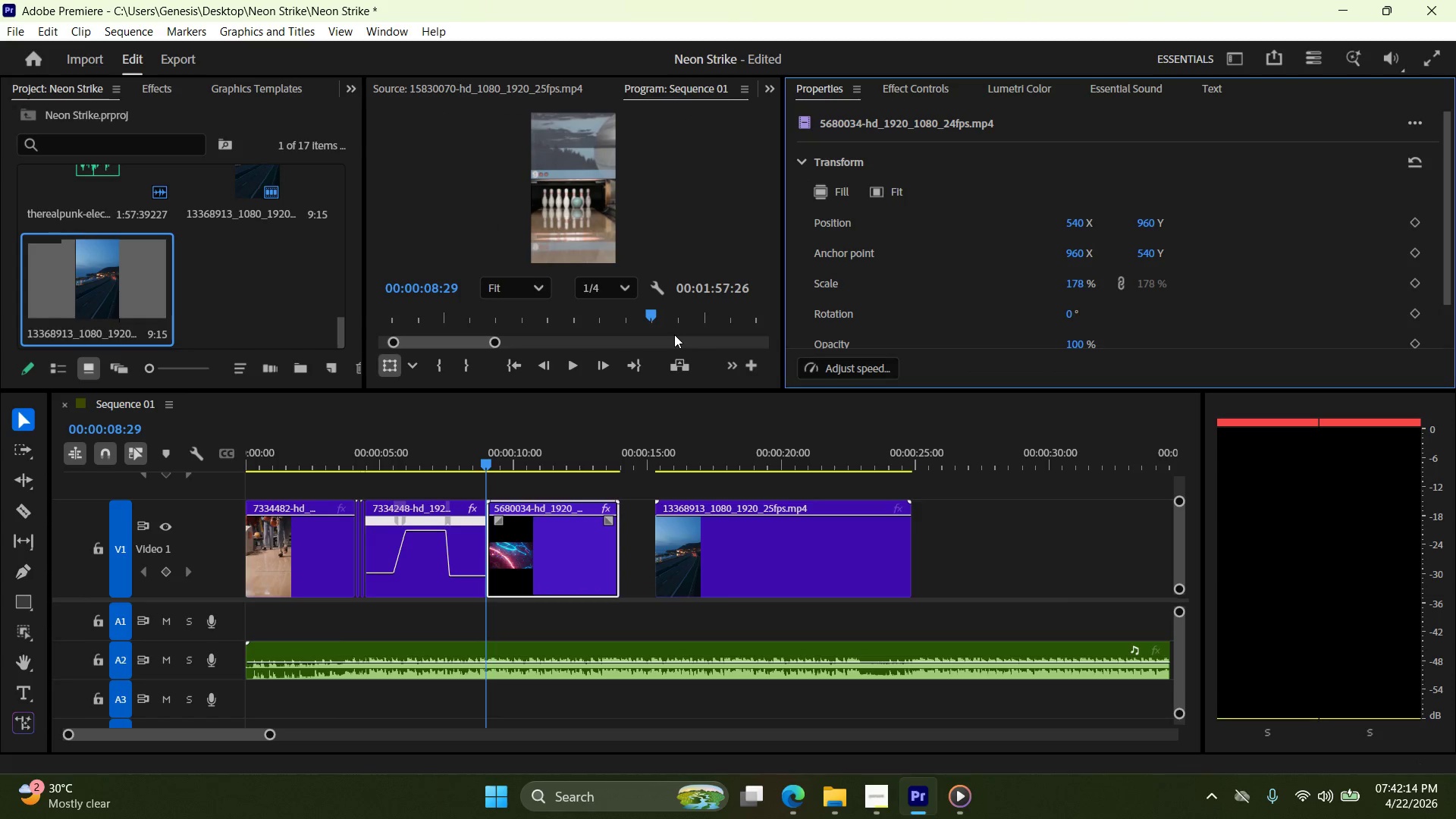 
key(ArrowRight)
 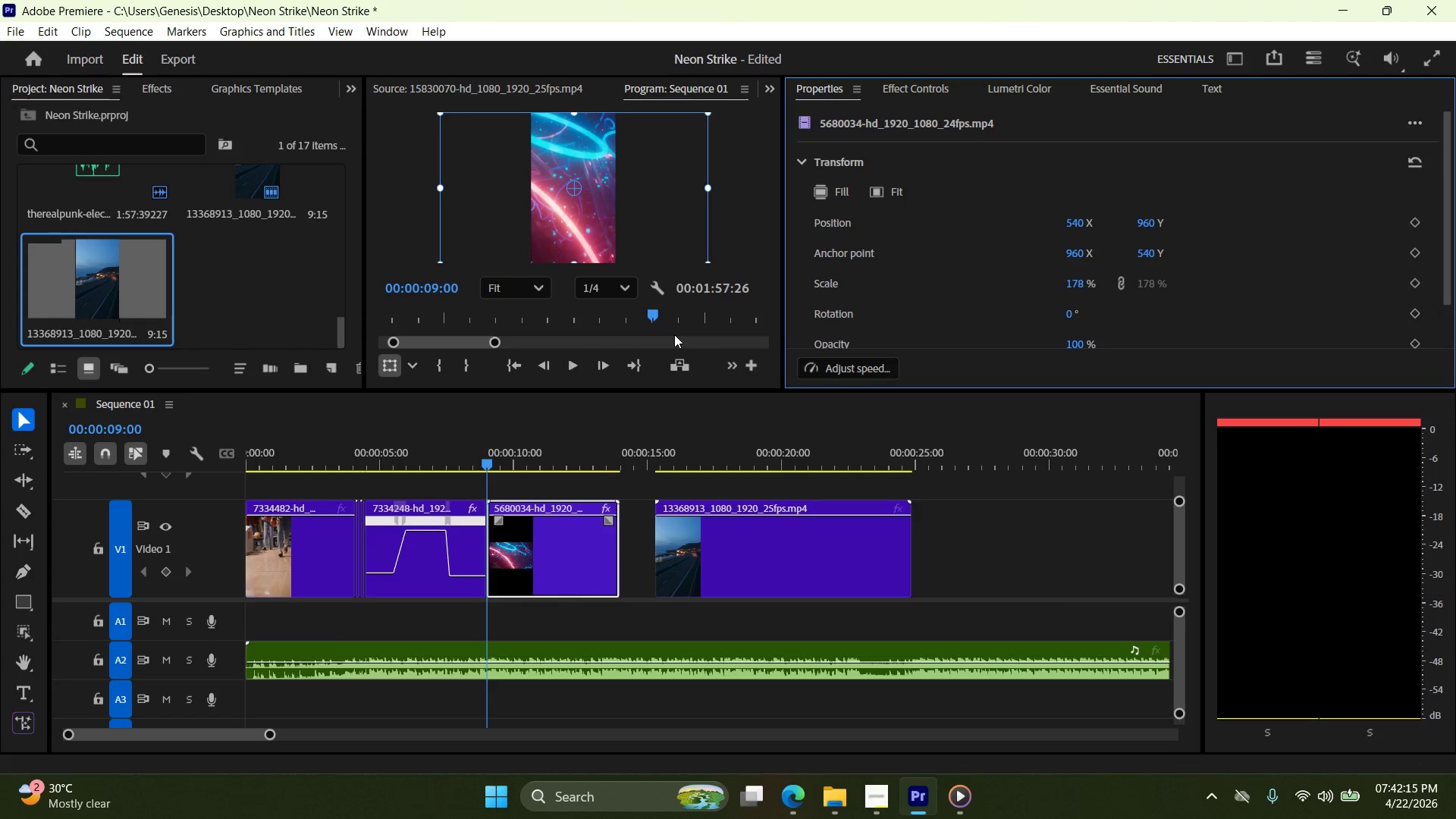 
key(ArrowRight)
 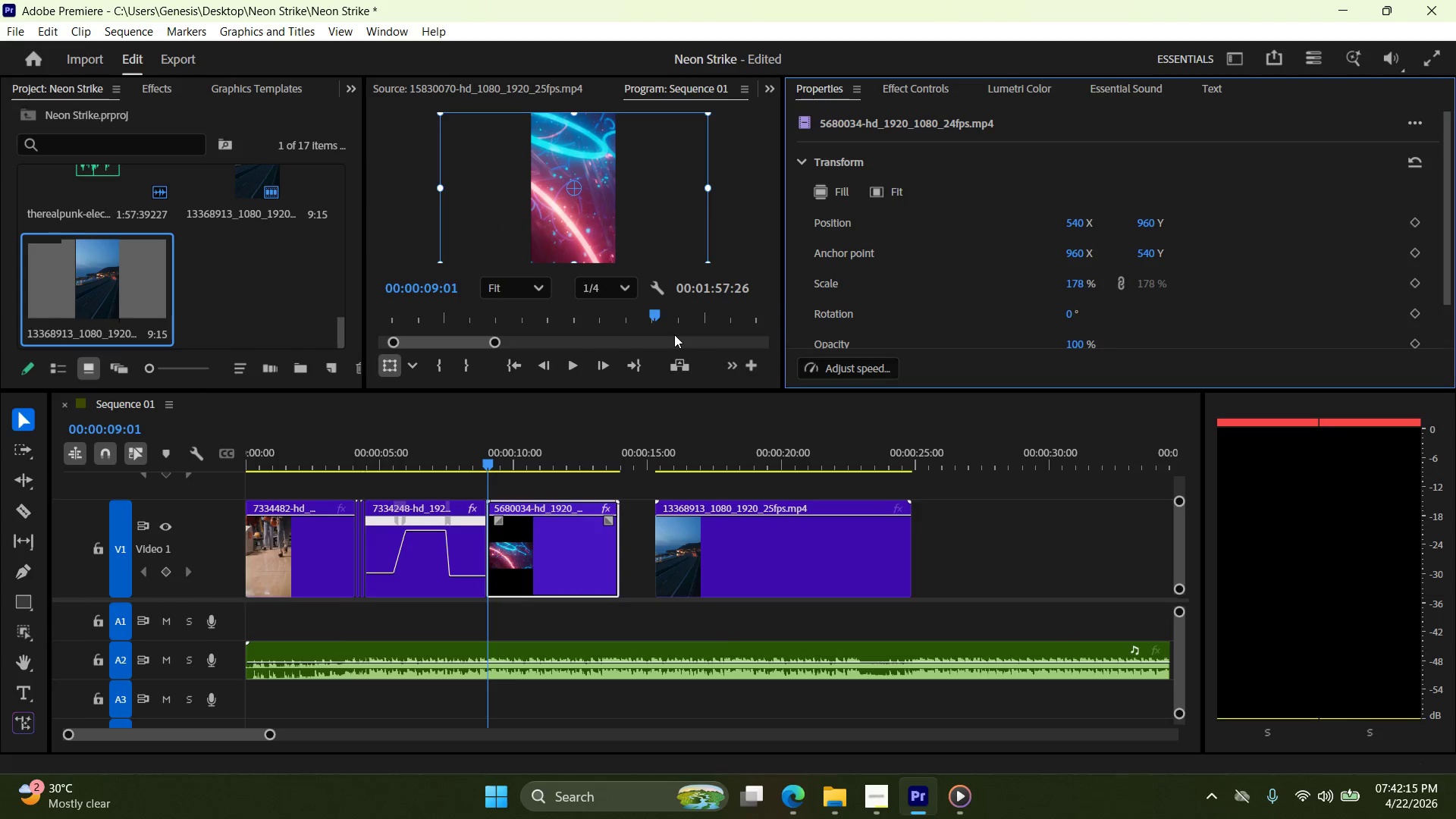 
key(ArrowRight)
 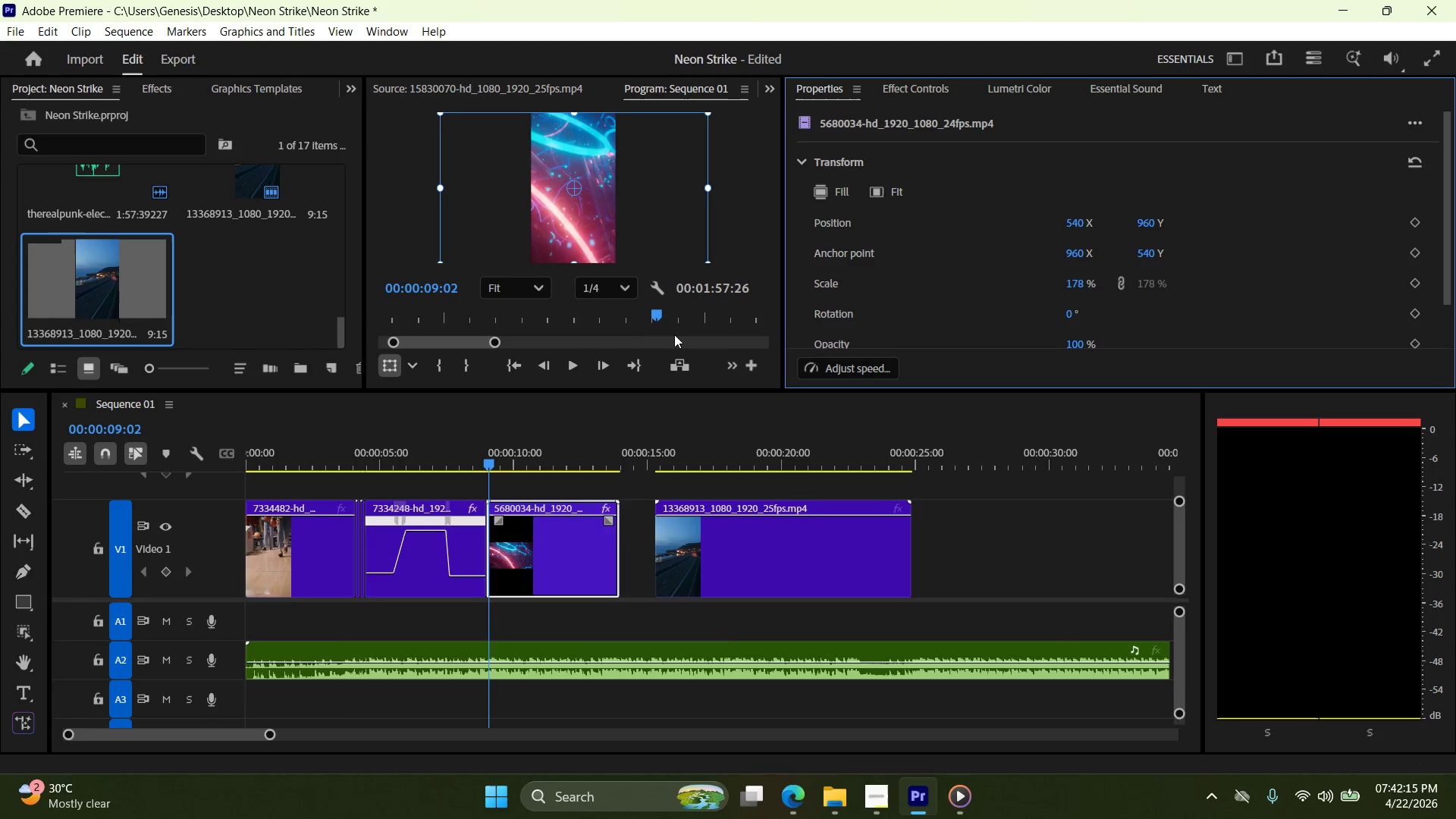 
key(ArrowRight)
 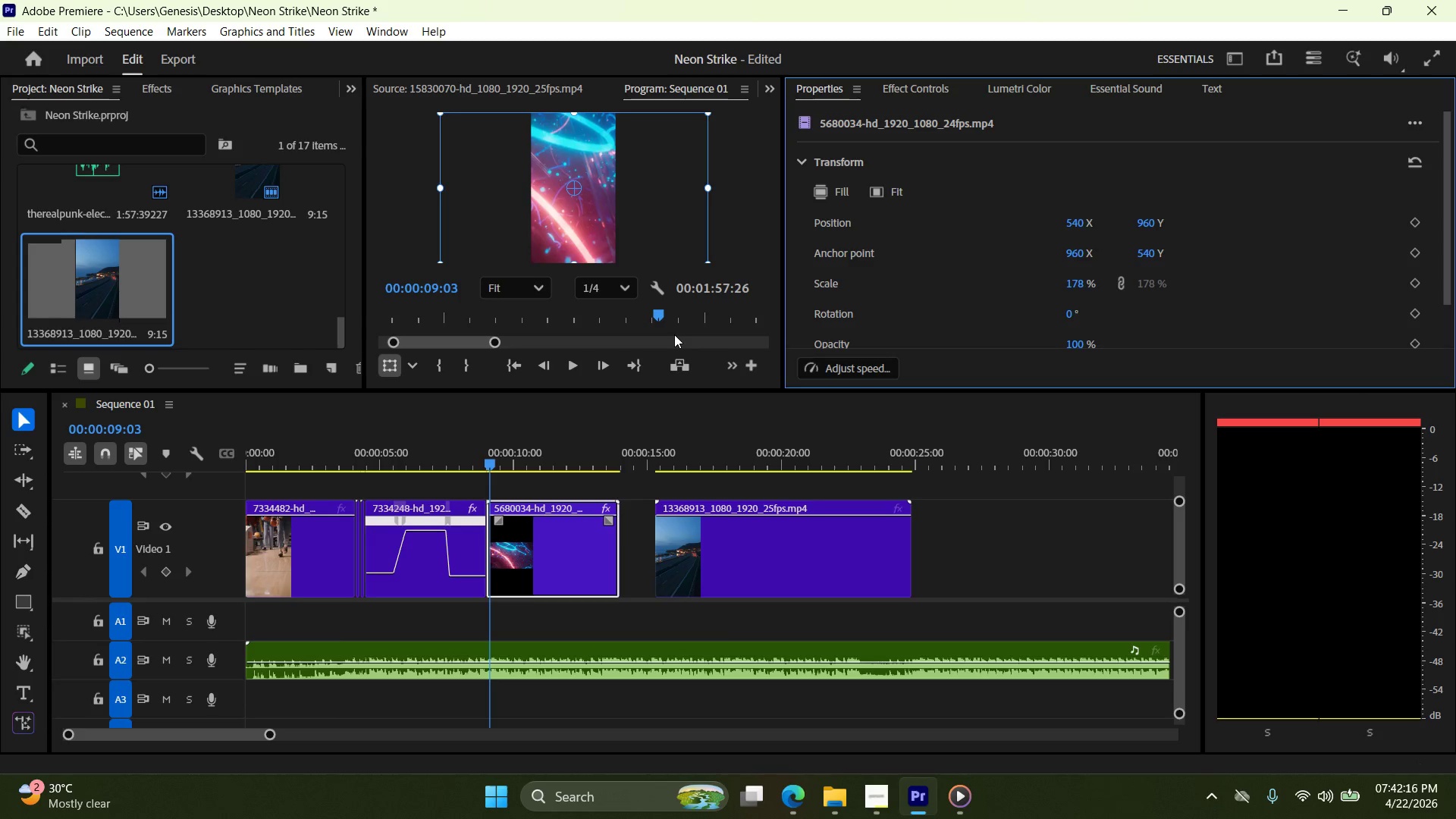 
key(ArrowRight)
 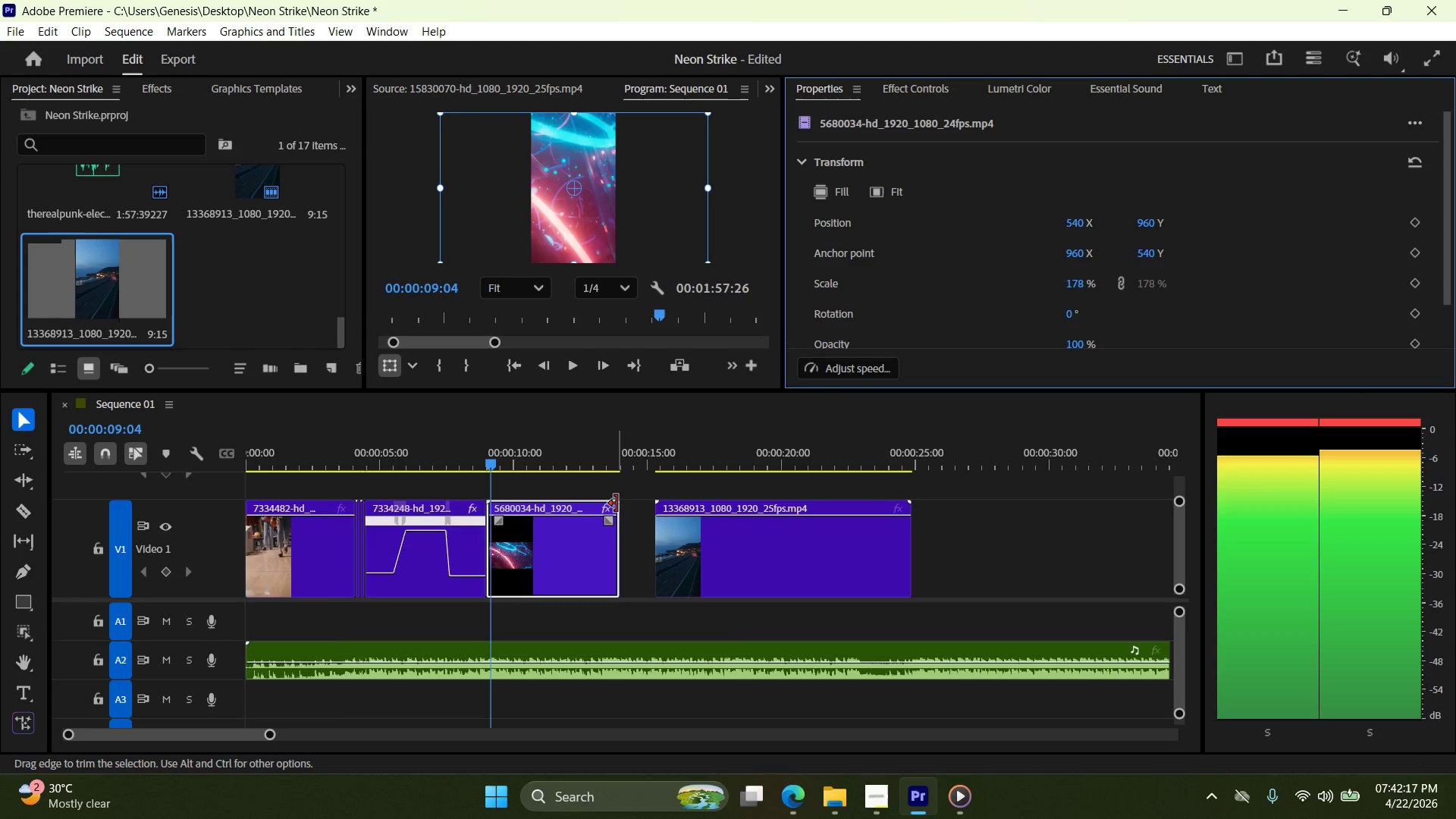 
left_click_drag(start_coordinate=[618, 507], to_coordinate=[492, 520])
 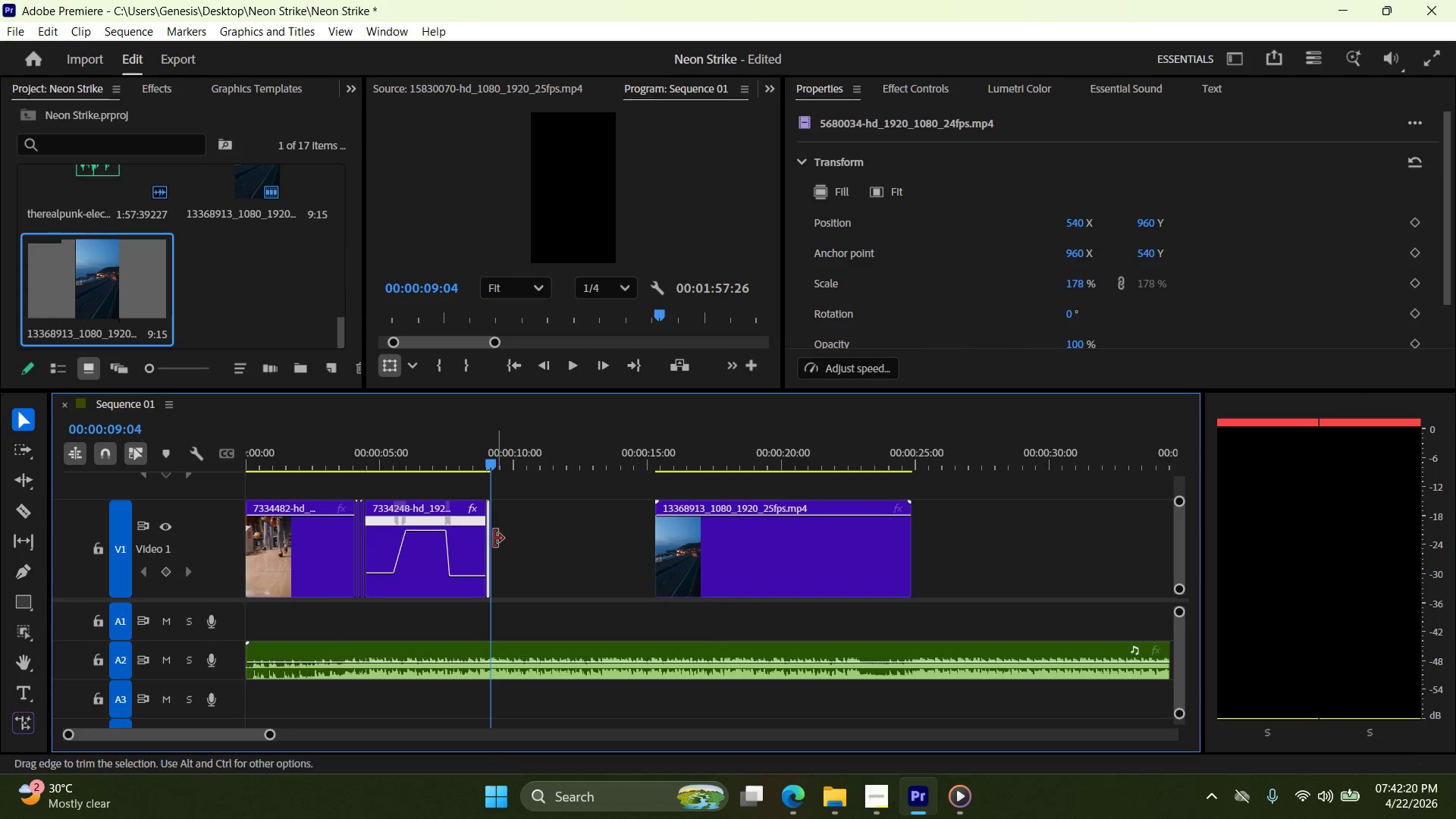 
scroll: coordinate [494, 535], scroll_direction: up, amount: 4.0
 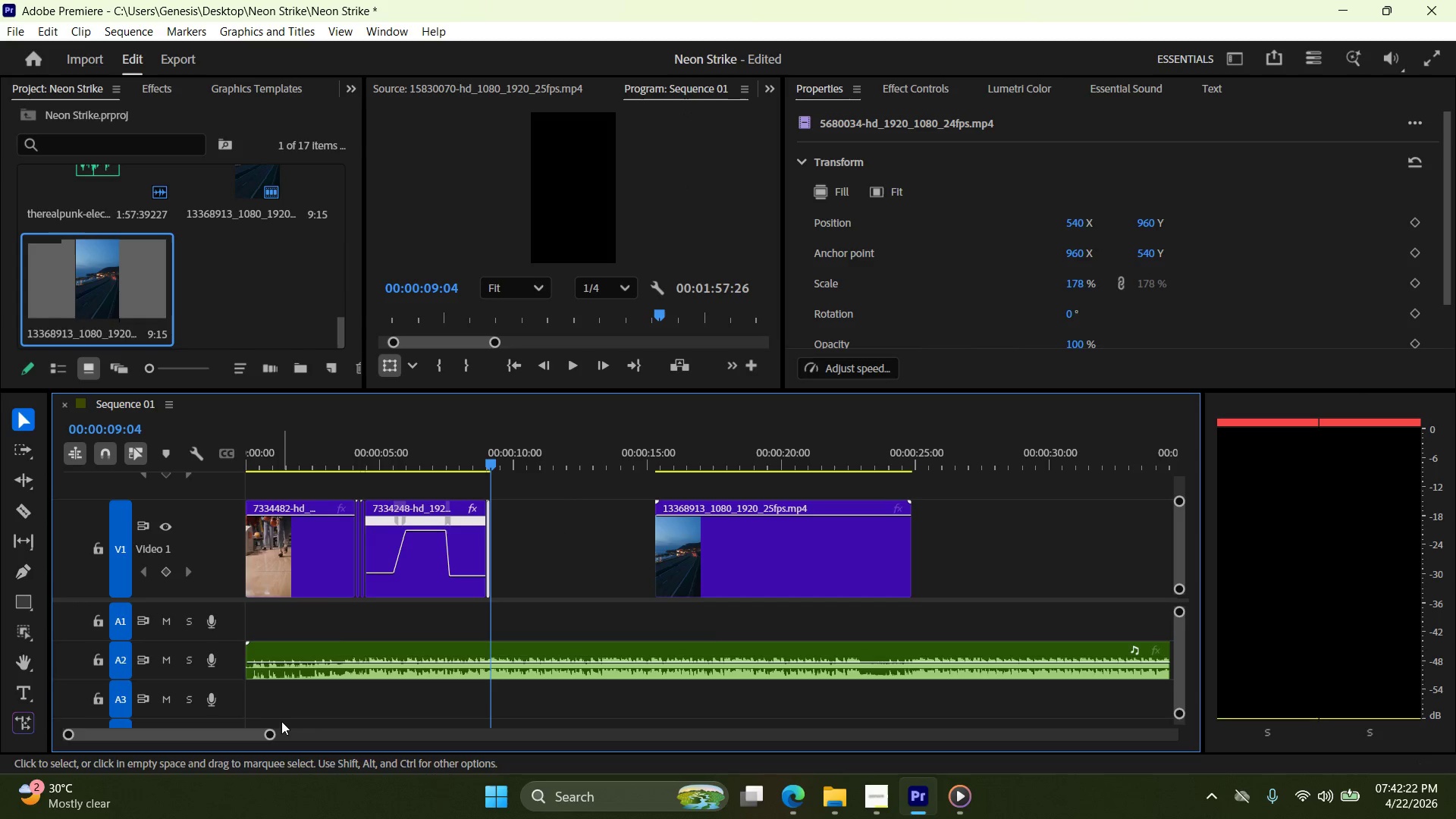 
left_click_drag(start_coordinate=[271, 735], to_coordinate=[188, 733])
 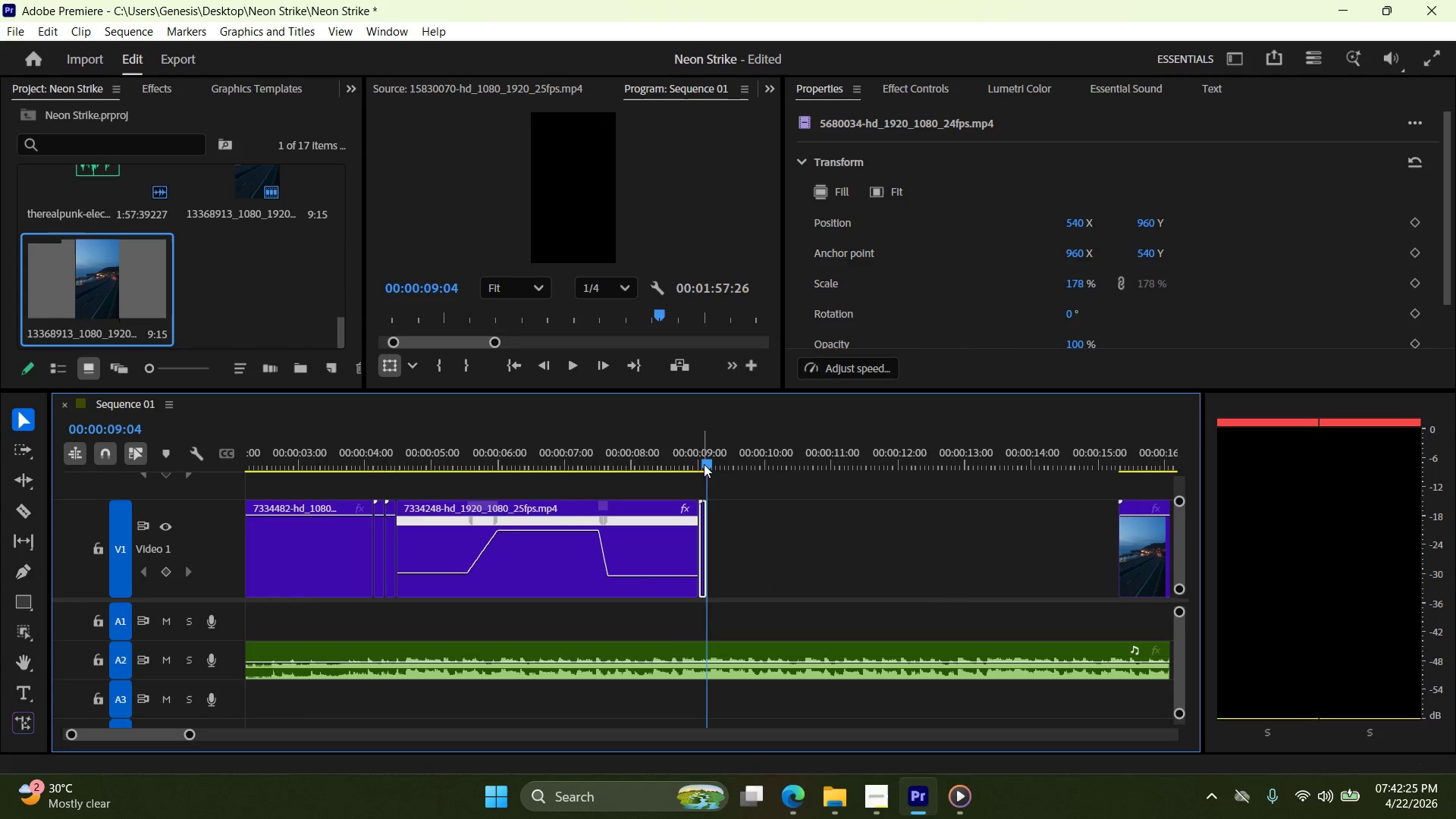 
left_click_drag(start_coordinate=[708, 463], to_coordinate=[689, 469])
 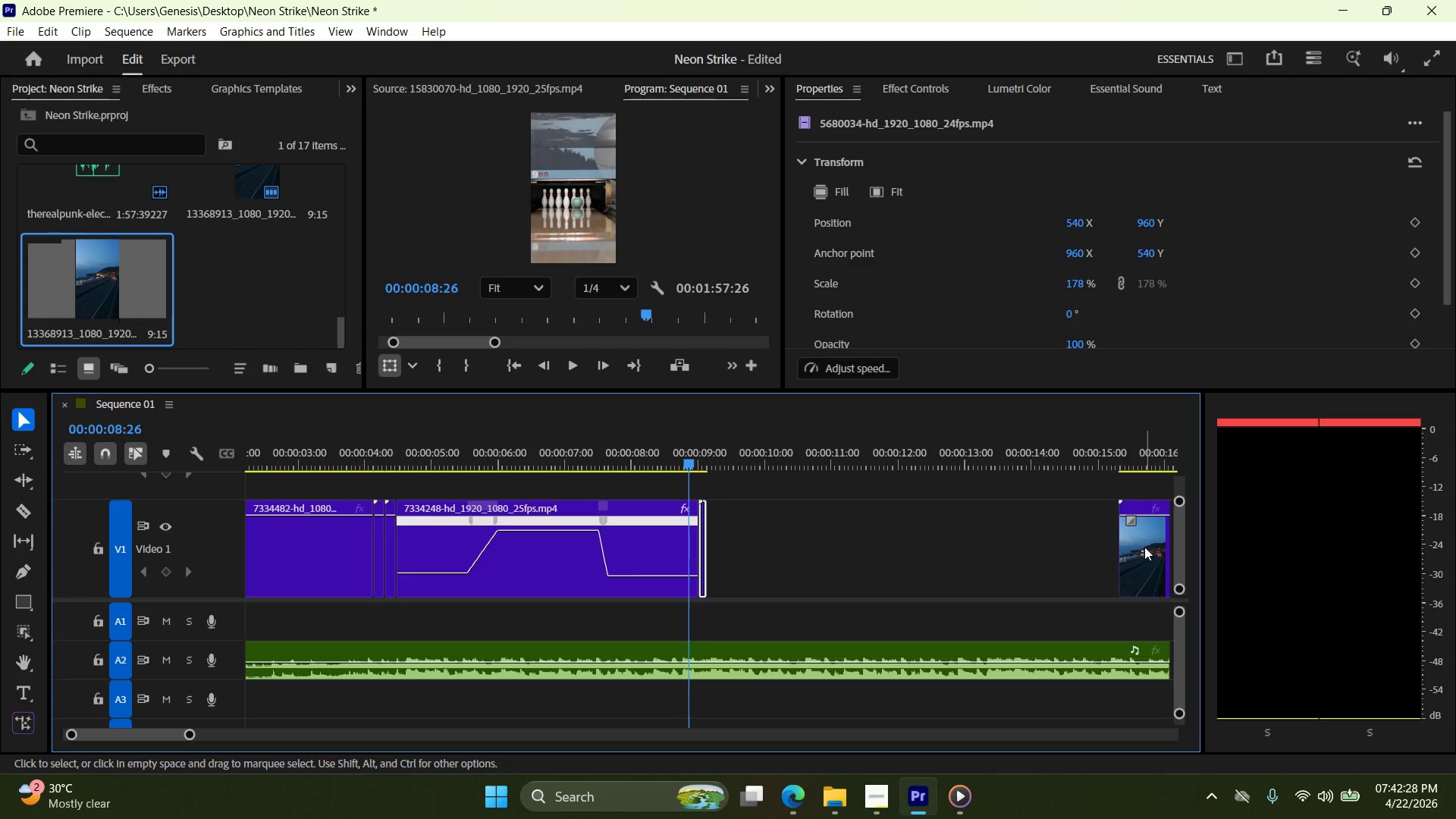 
left_click_drag(start_coordinate=[1141, 548], to_coordinate=[733, 563])
 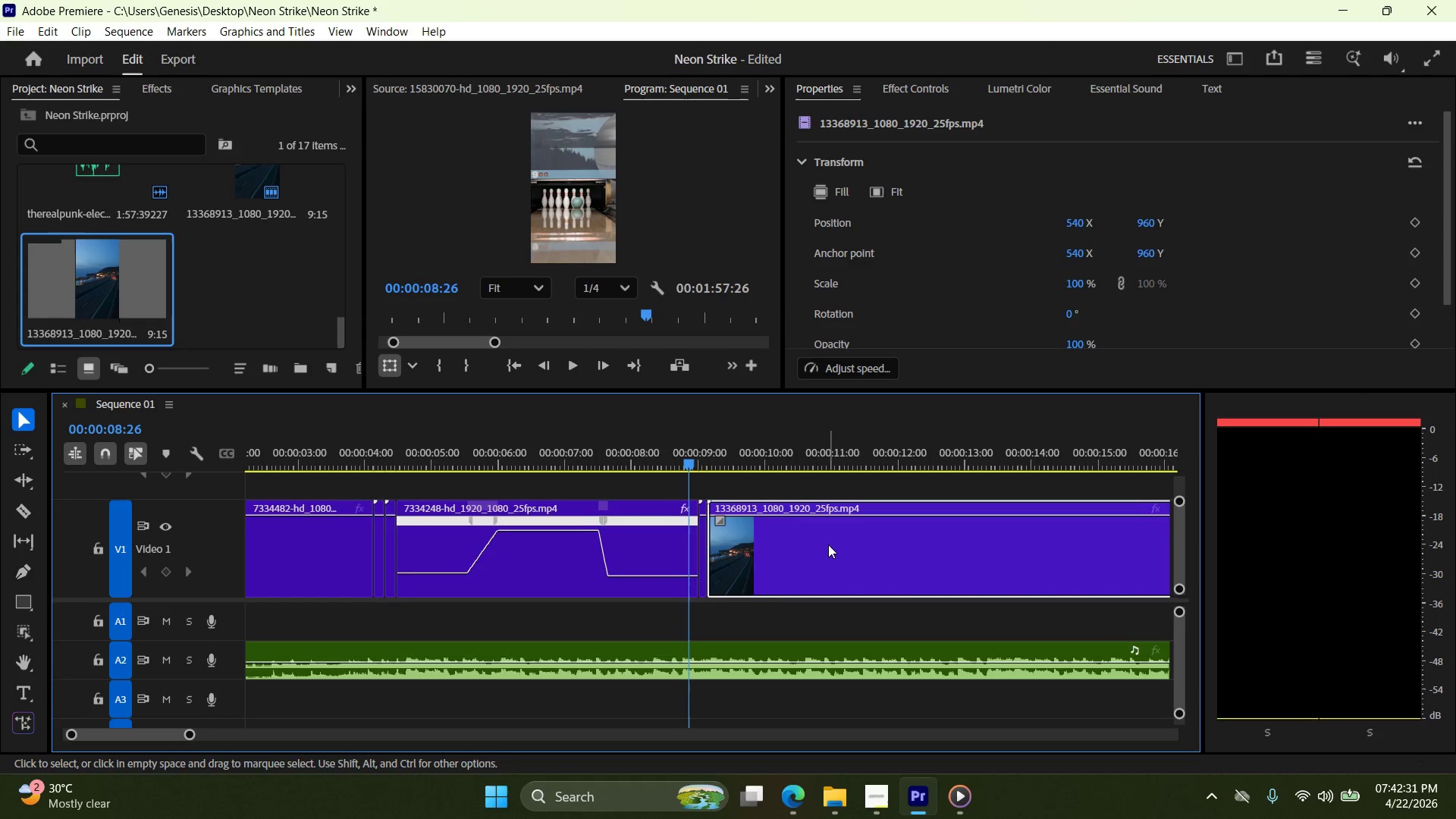 
scroll: coordinate [857, 551], scroll_direction: down, amount: 9.0
 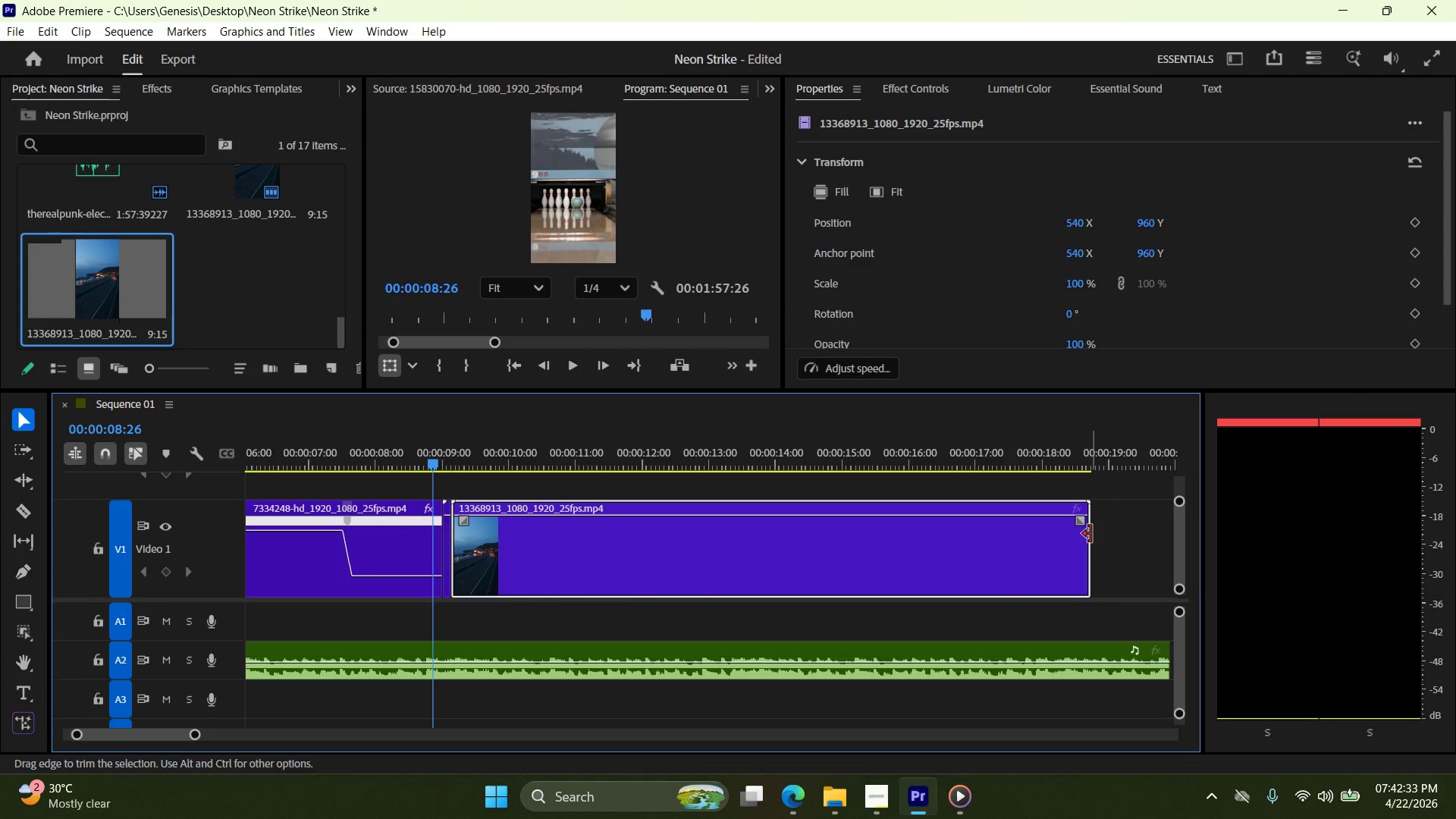 
left_click_drag(start_coordinate=[1087, 537], to_coordinate=[463, 563])
 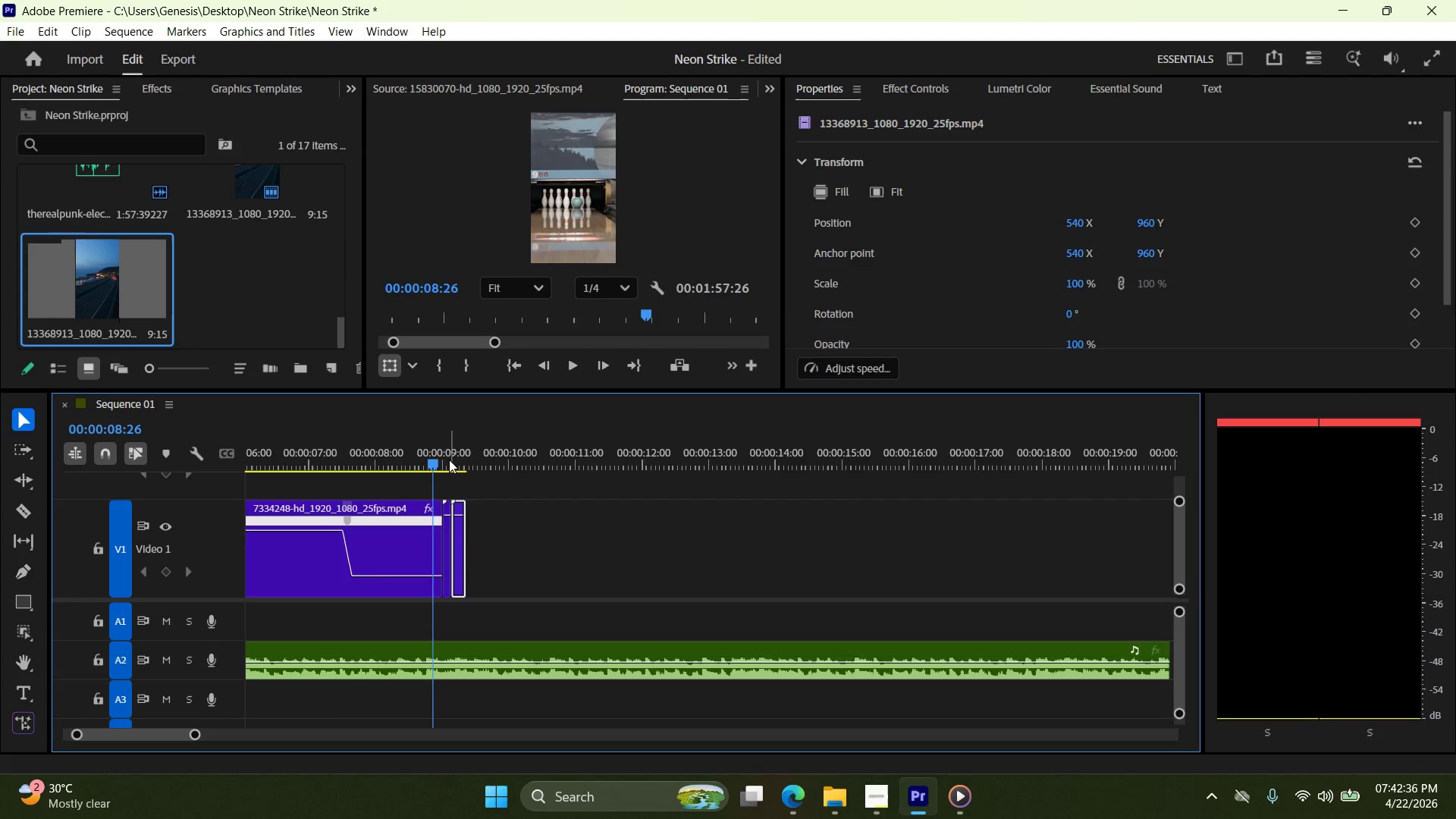 
left_click_drag(start_coordinate=[436, 467], to_coordinate=[454, 467])
 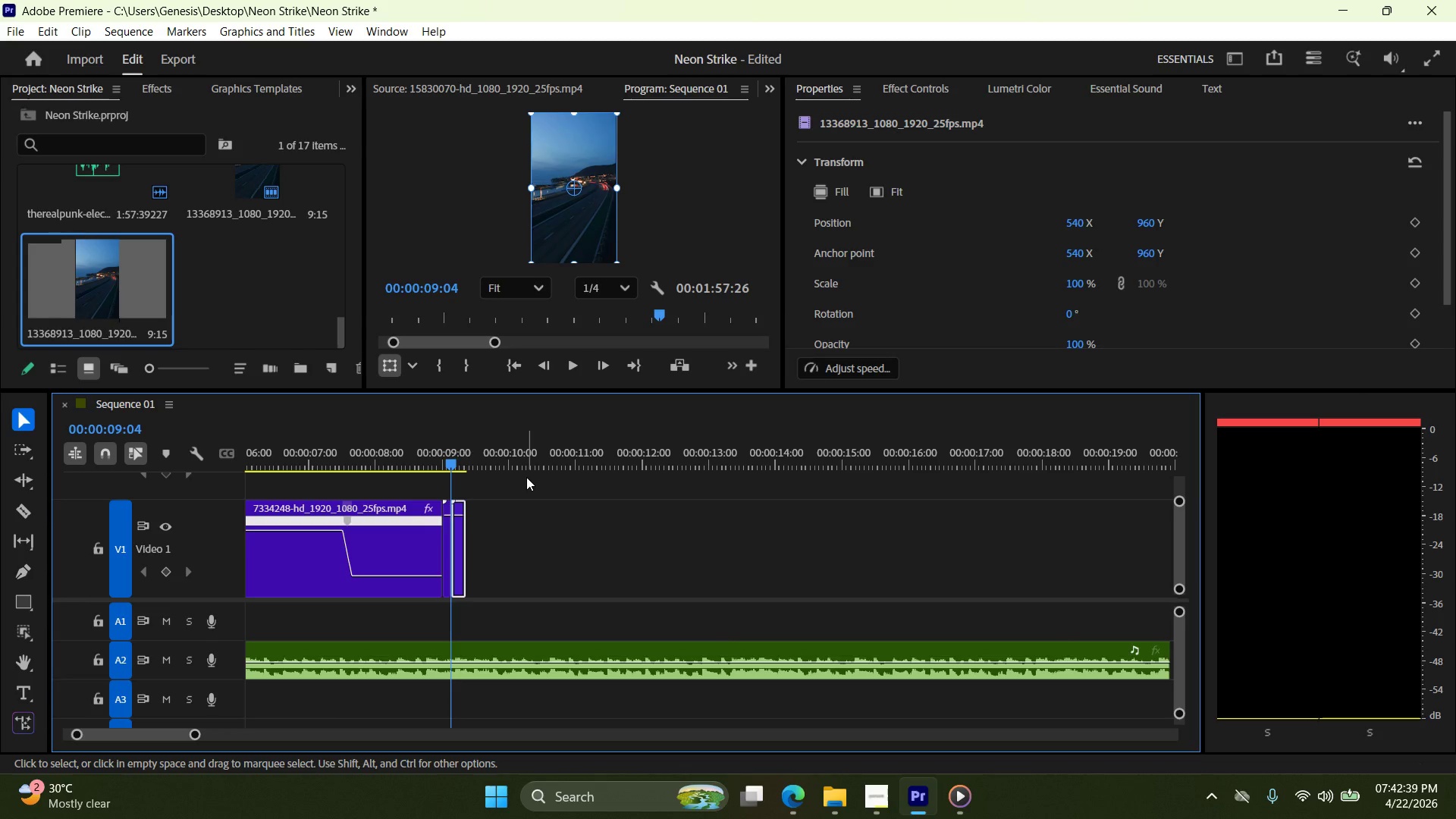 
key(ArrowLeft)
 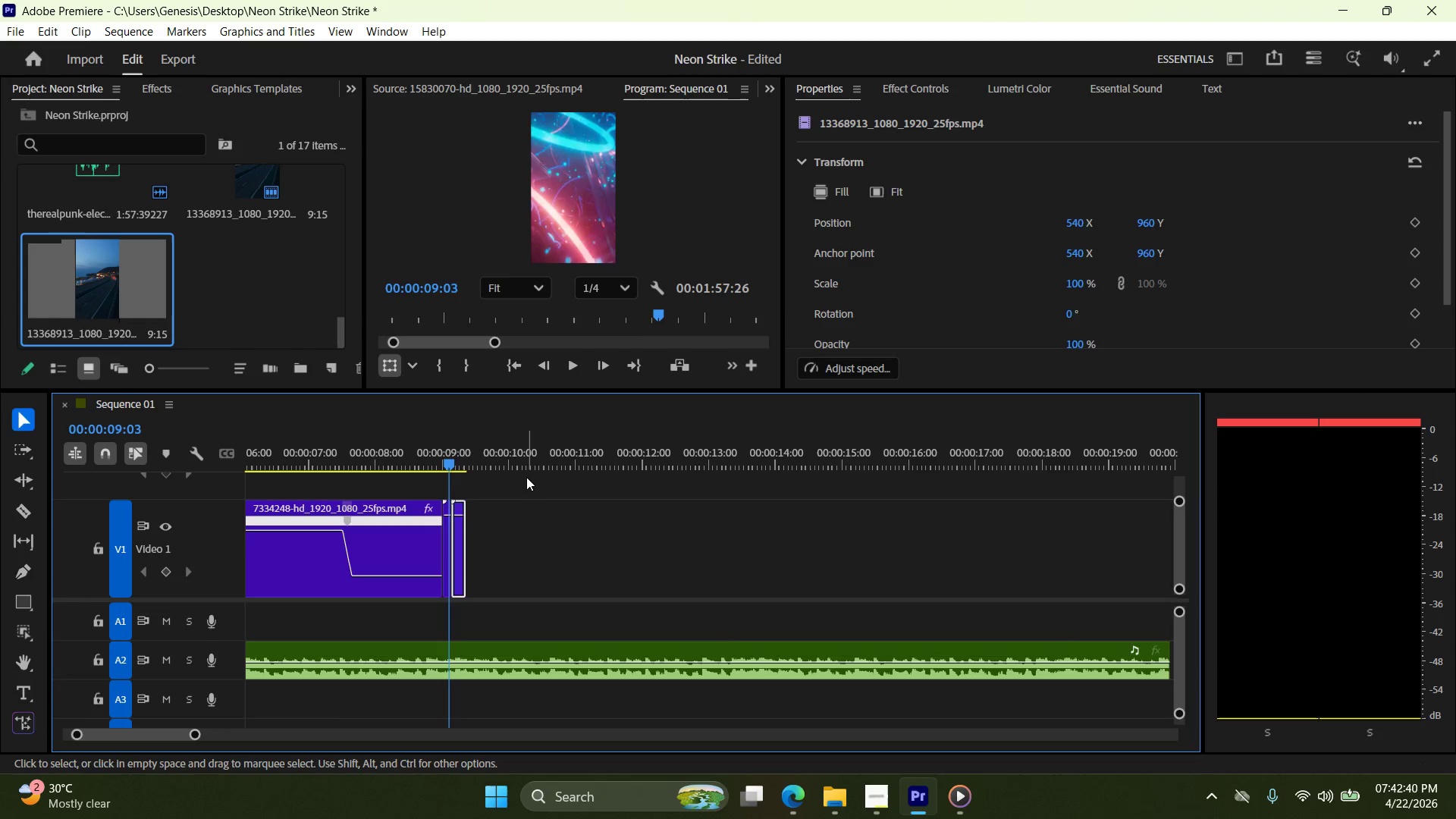 
key(ArrowRight)
 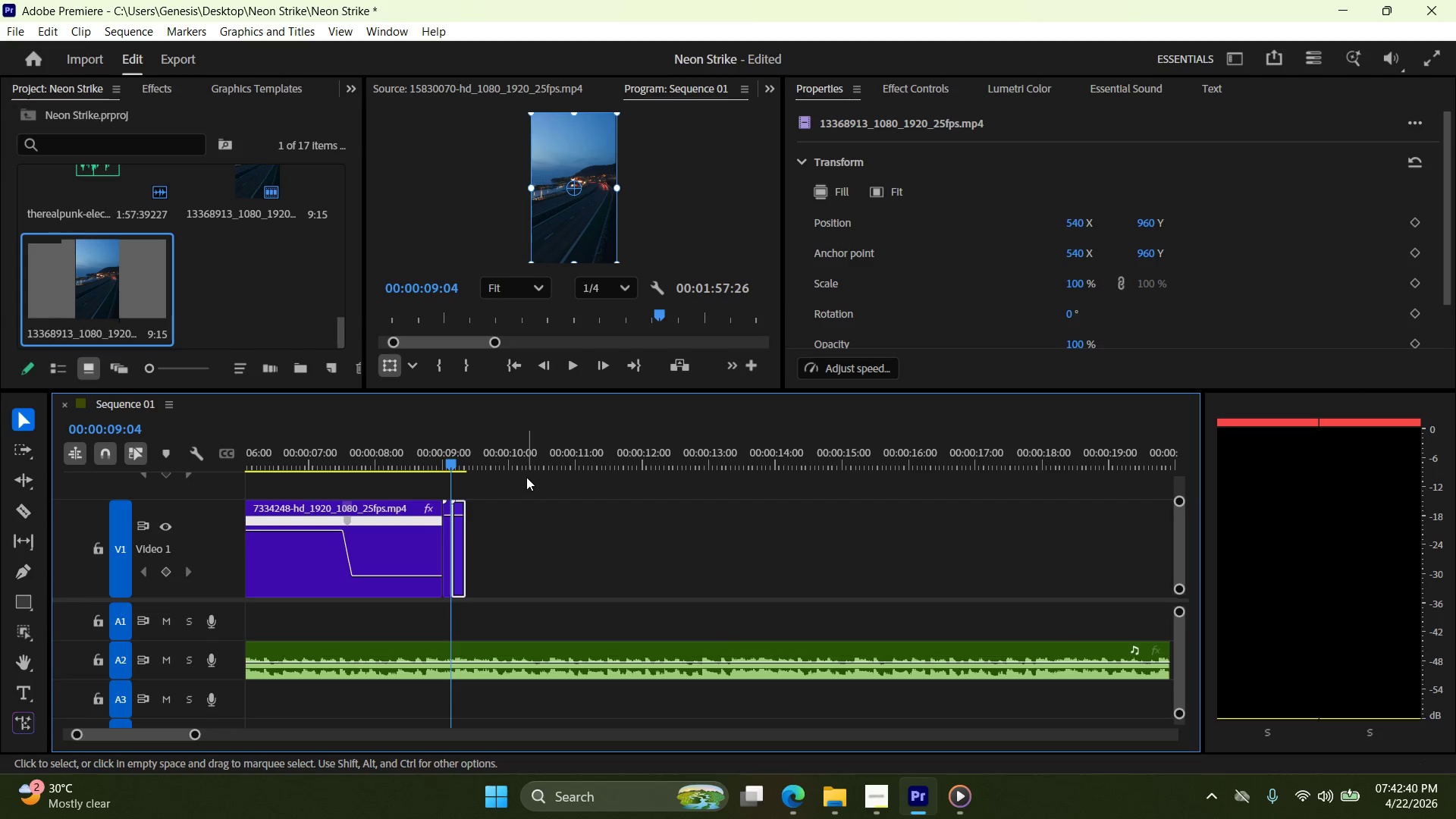 
key(ArrowRight)
 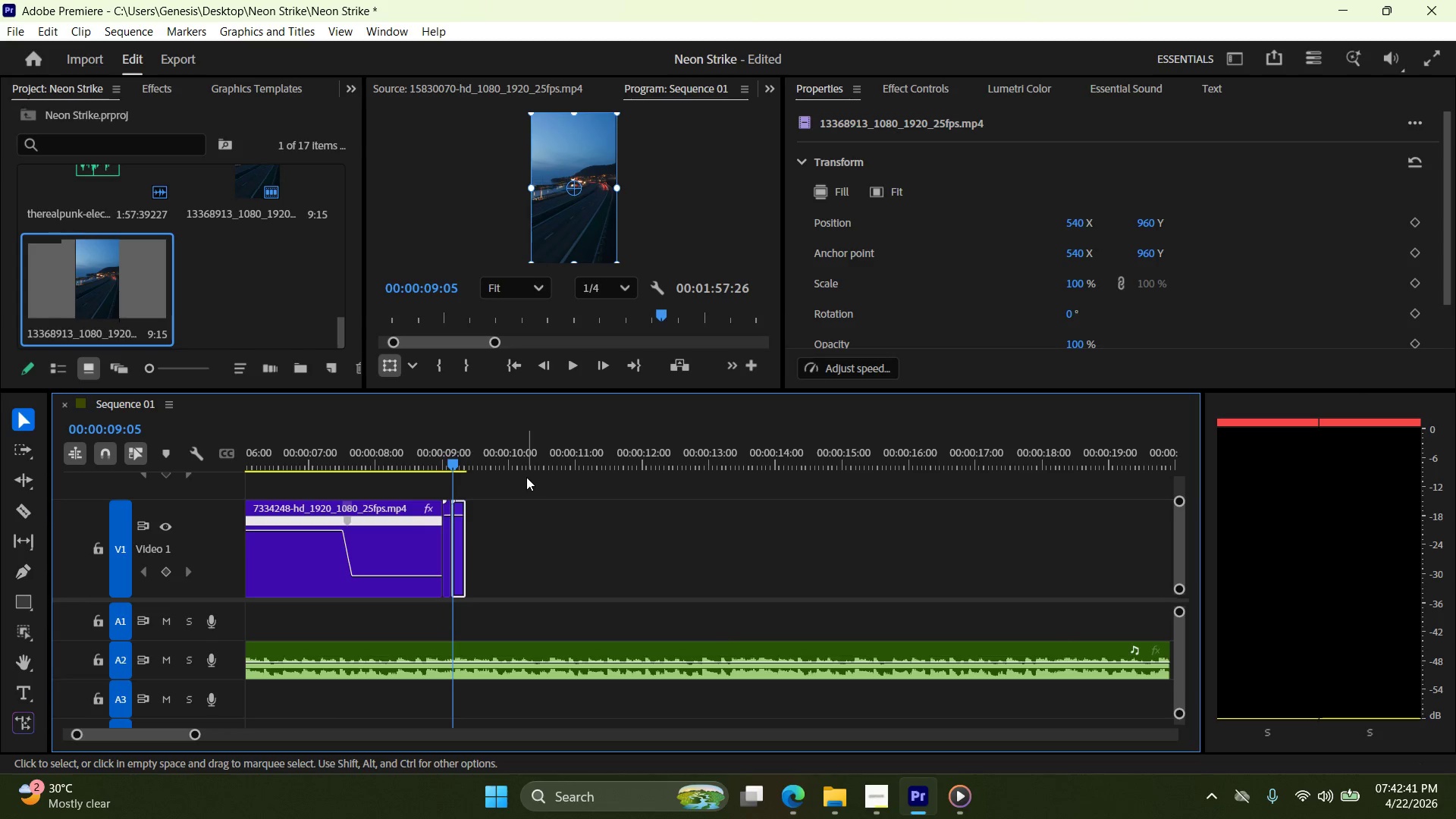 
key(ArrowRight)
 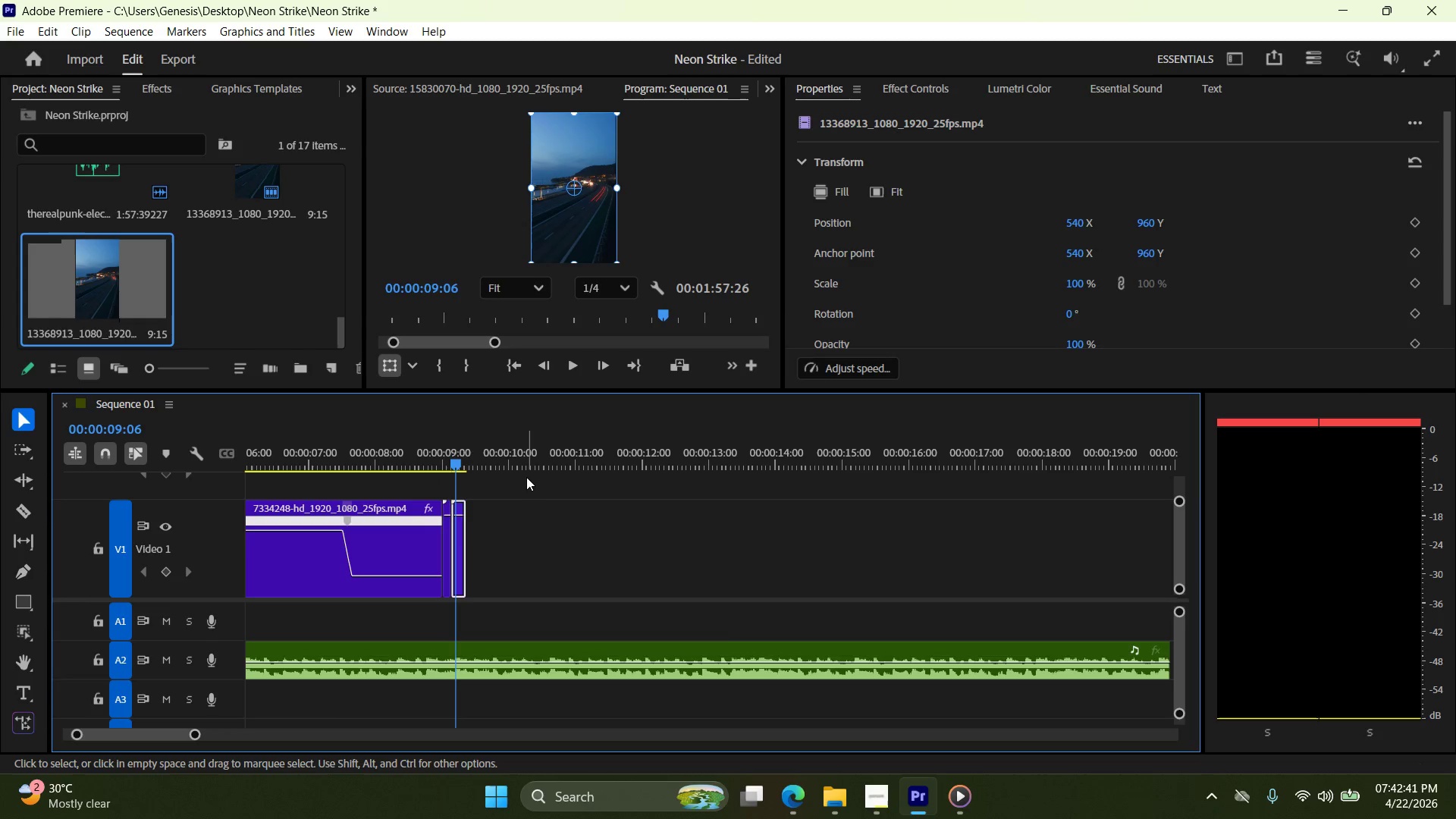 
key(ArrowRight)
 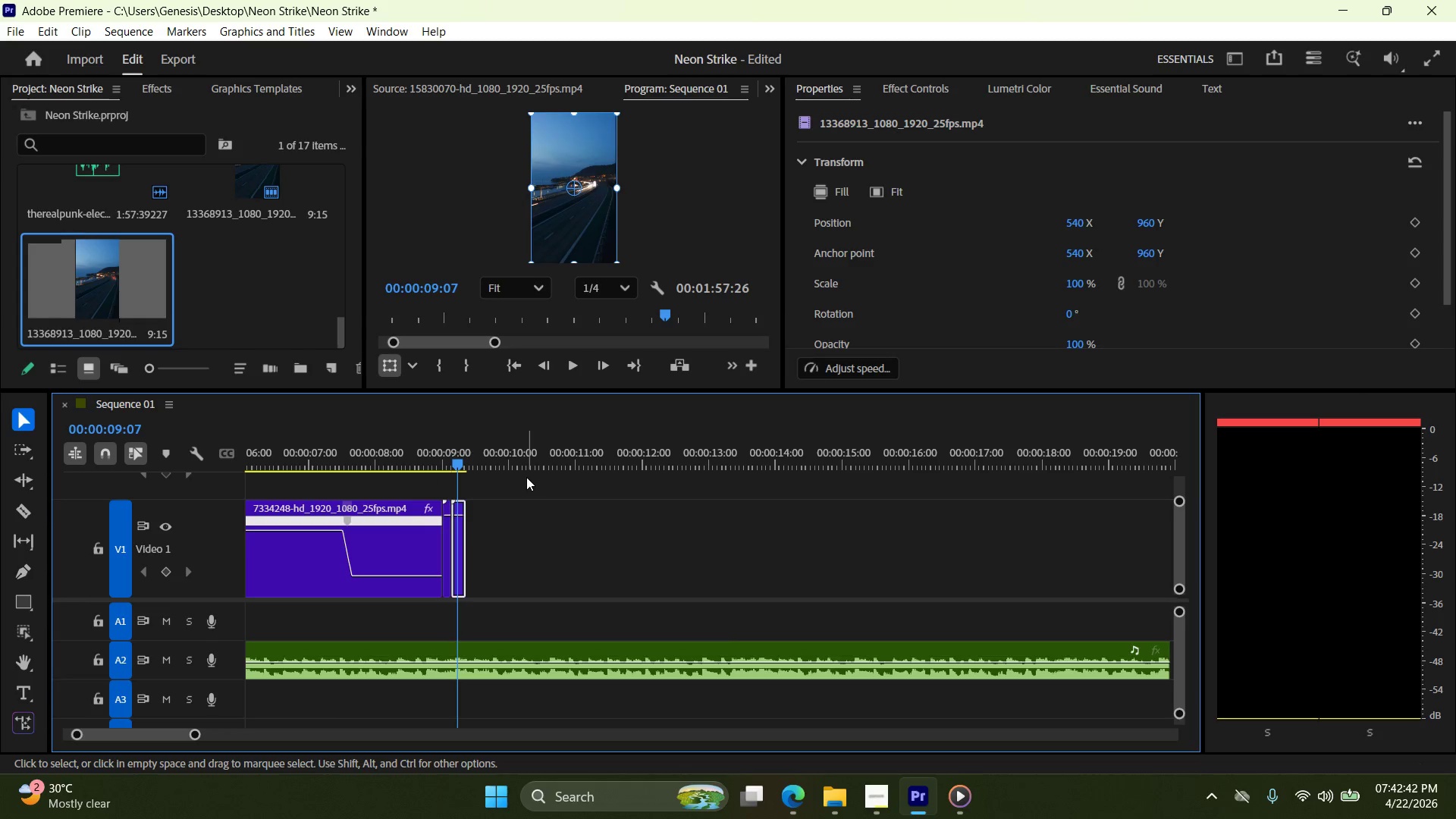 
key(ArrowRight)
 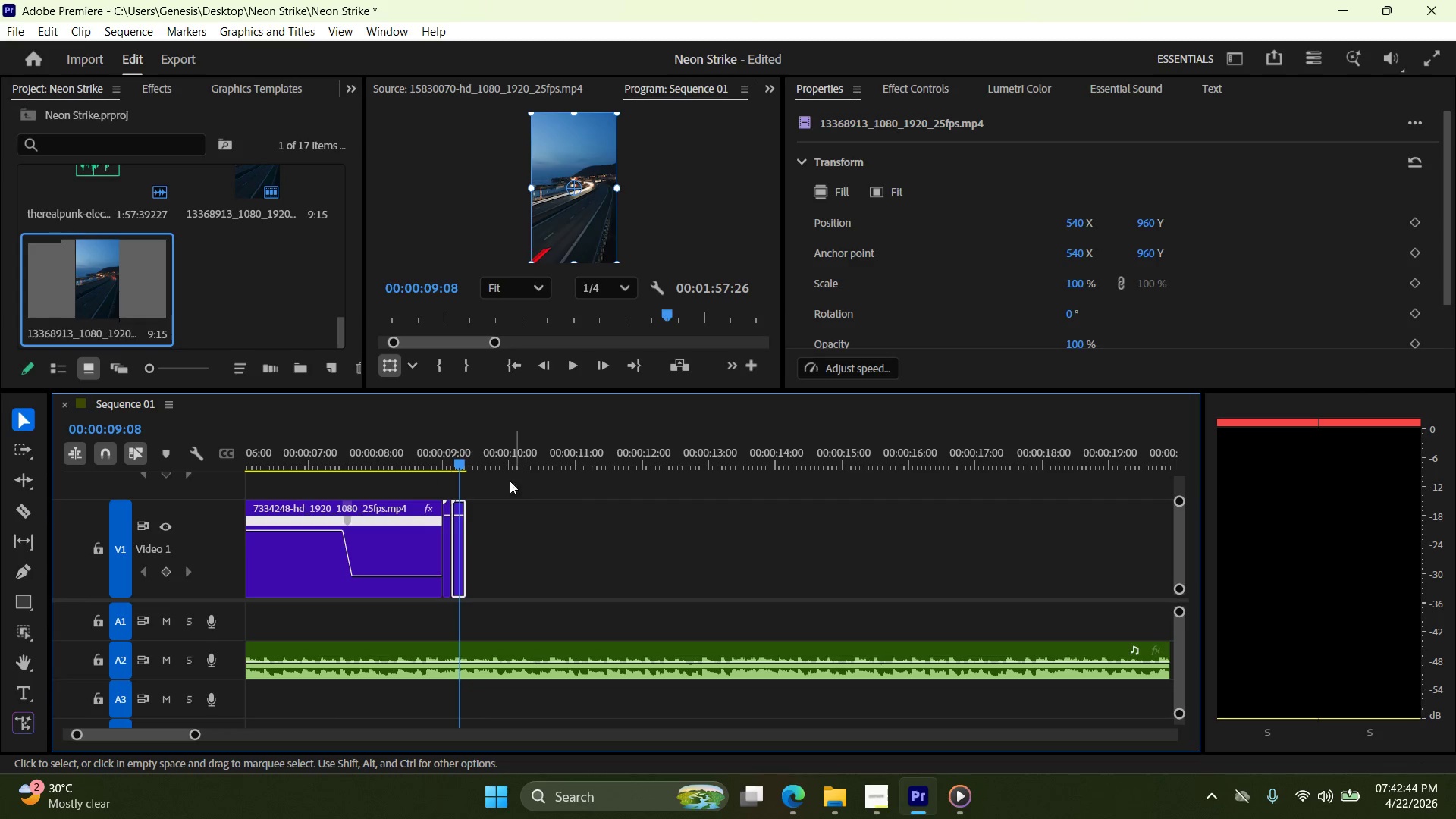 
left_click_drag(start_coordinate=[466, 526], to_coordinate=[460, 527])
 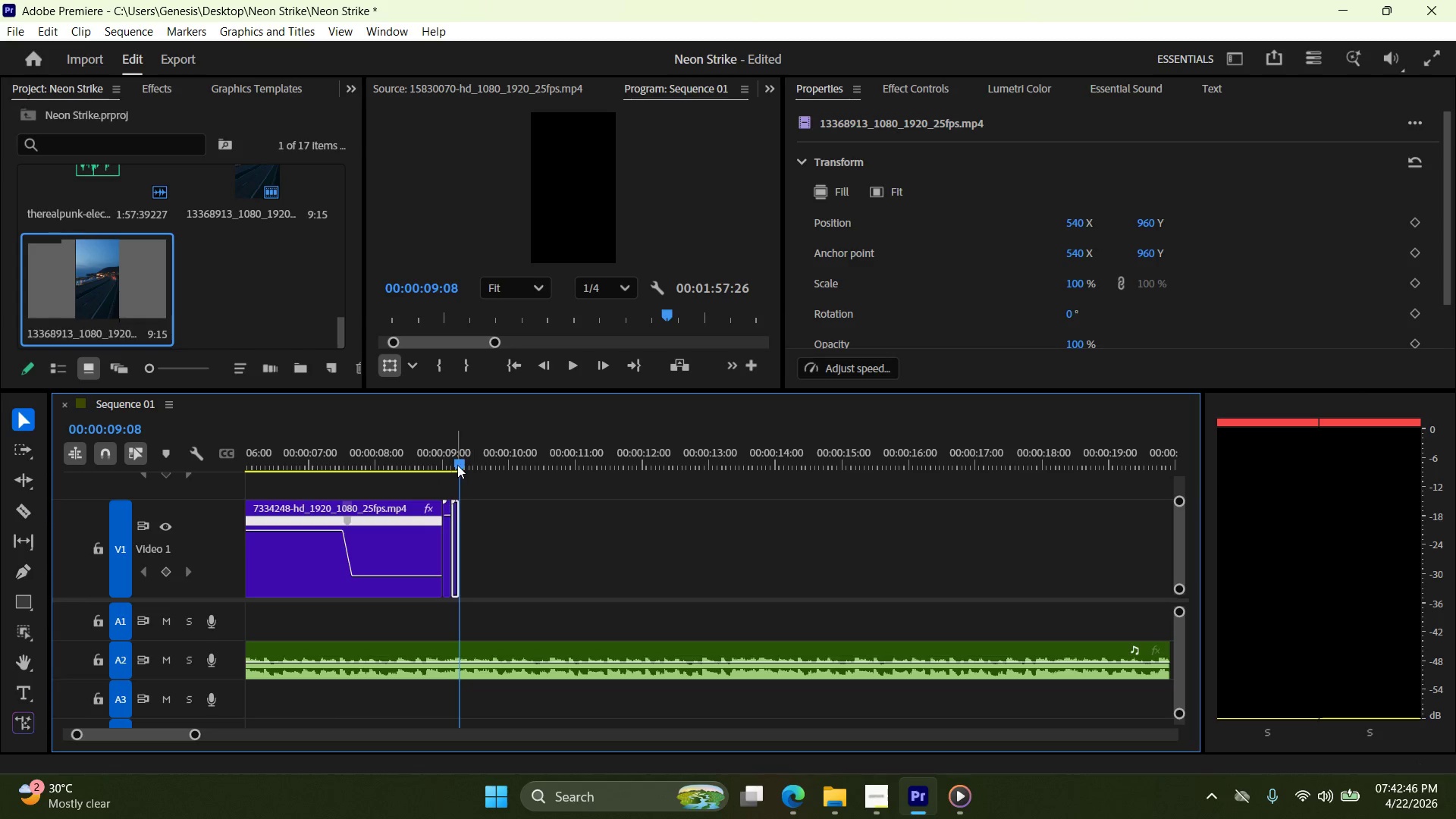 
left_click_drag(start_coordinate=[458, 464], to_coordinate=[361, 462])
 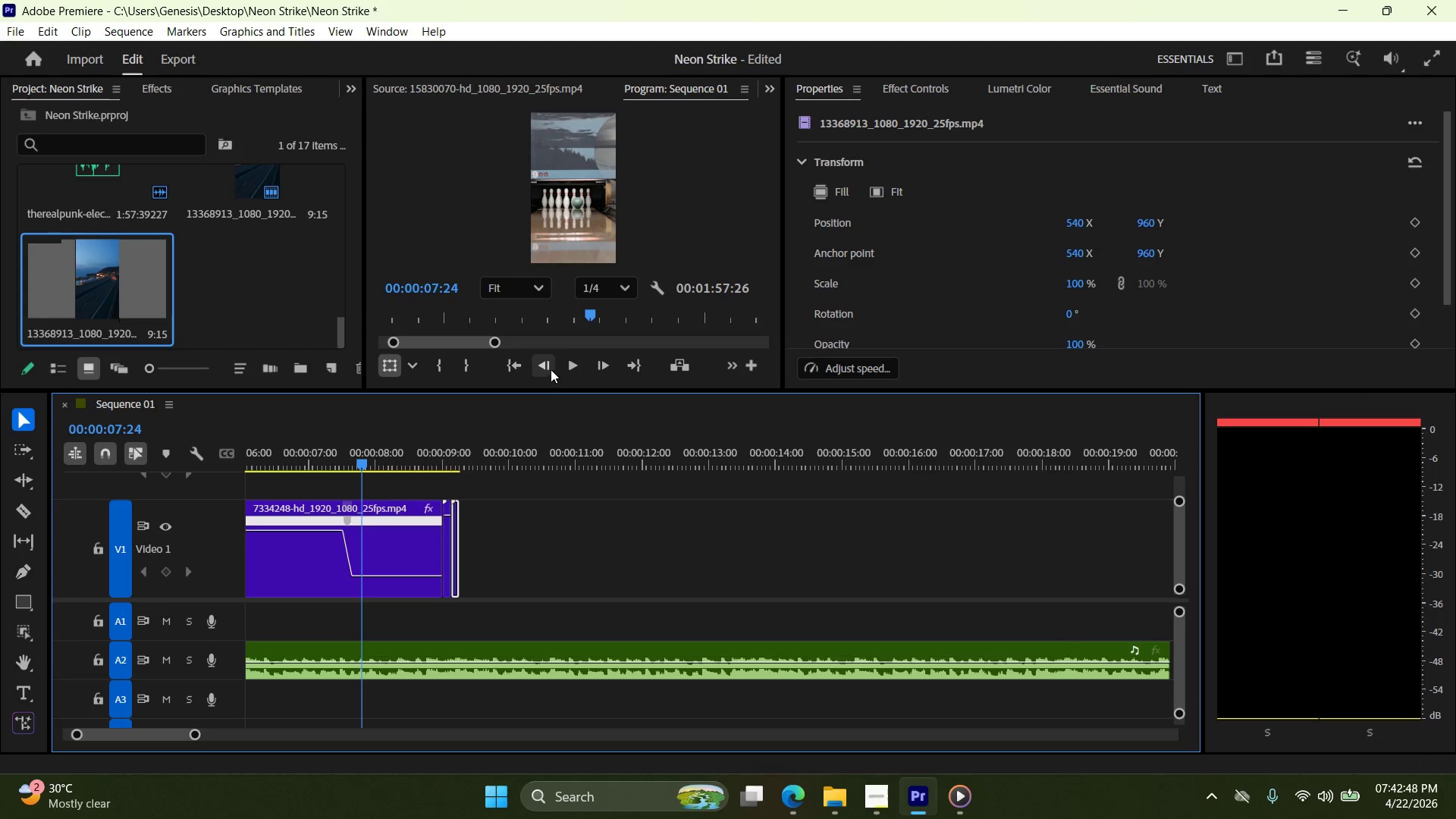 
left_click([523, 364])
 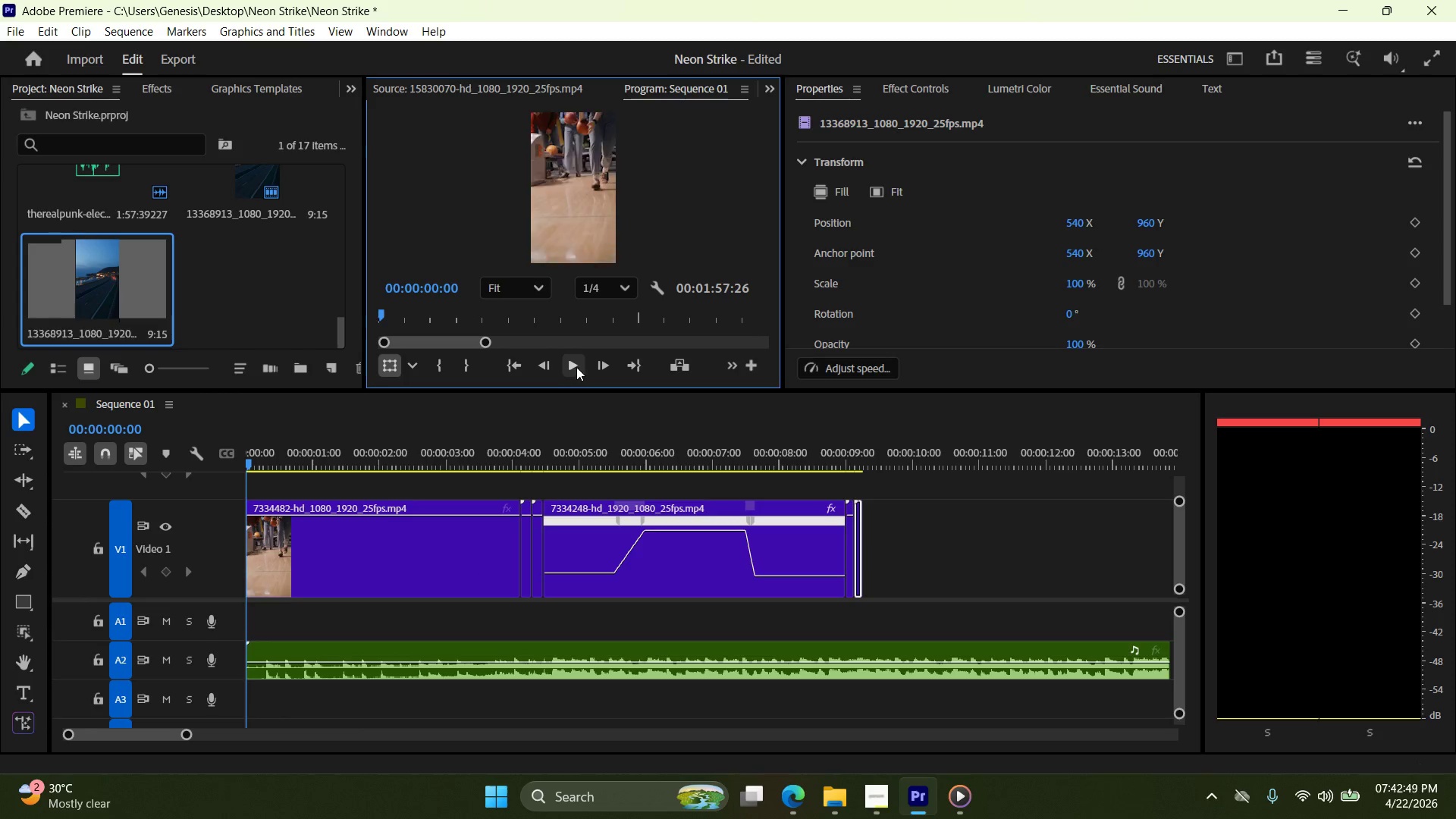 
left_click([577, 367])
 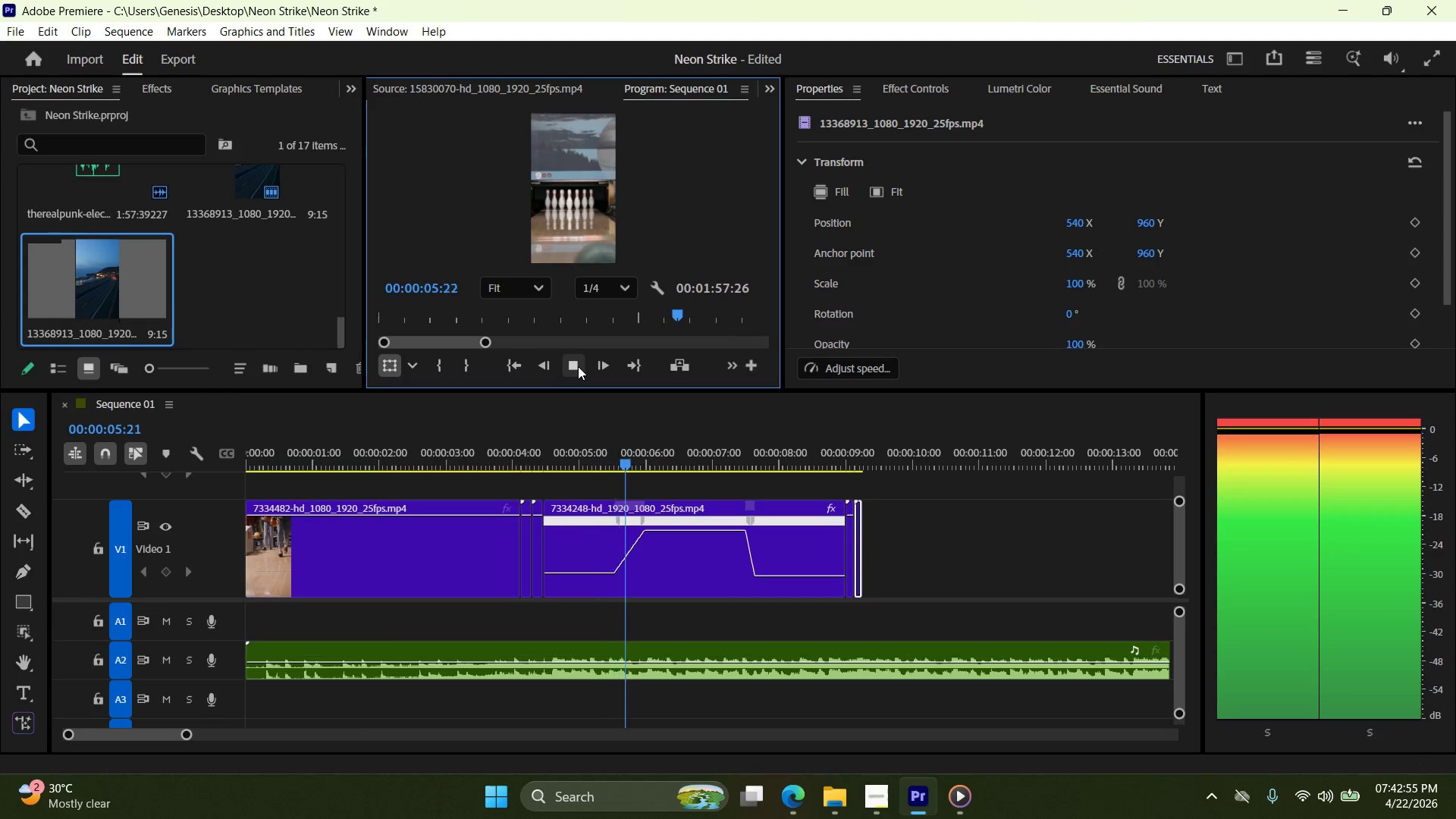 
wait(10.84)
 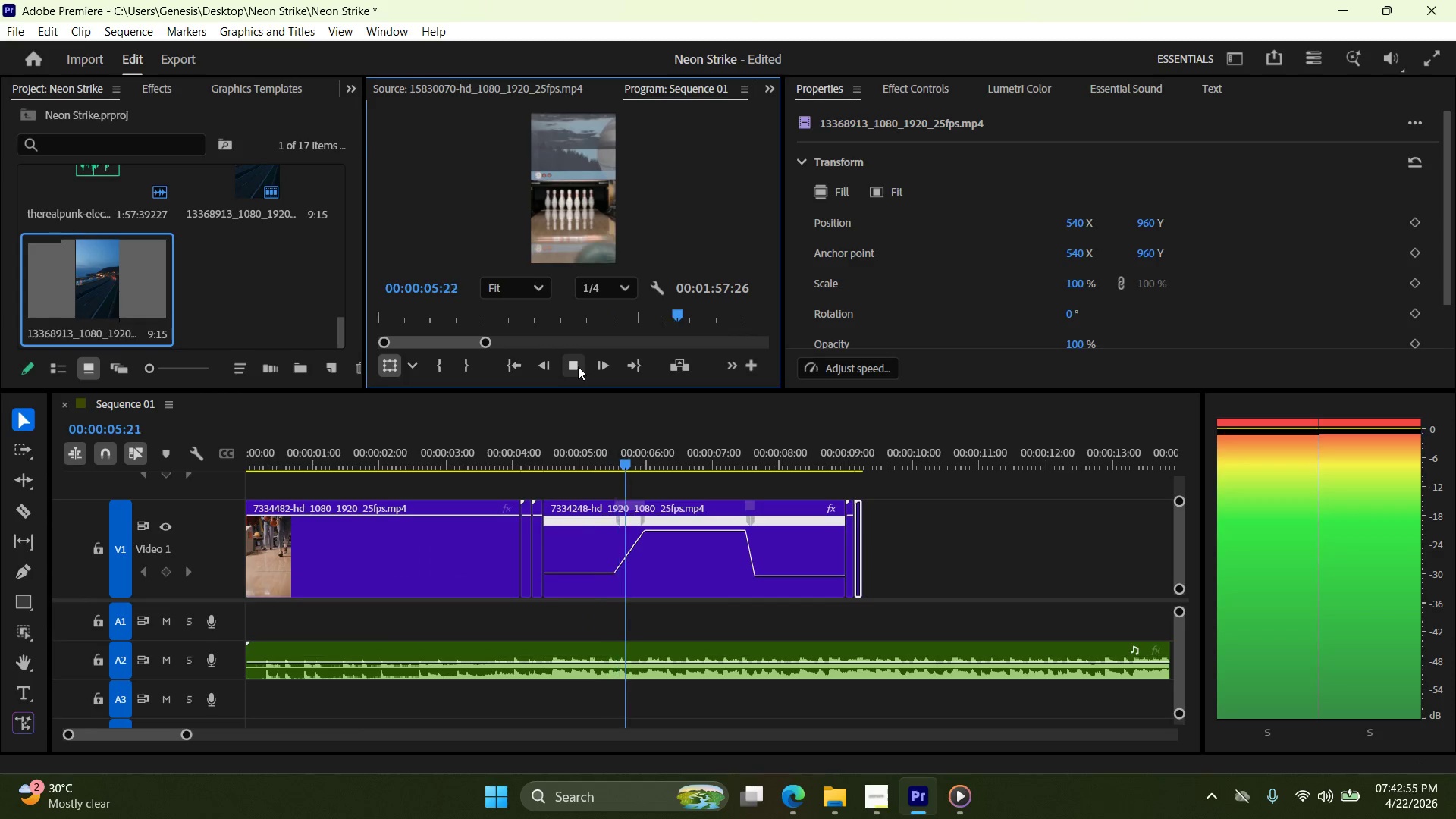 
left_click([578, 364])
 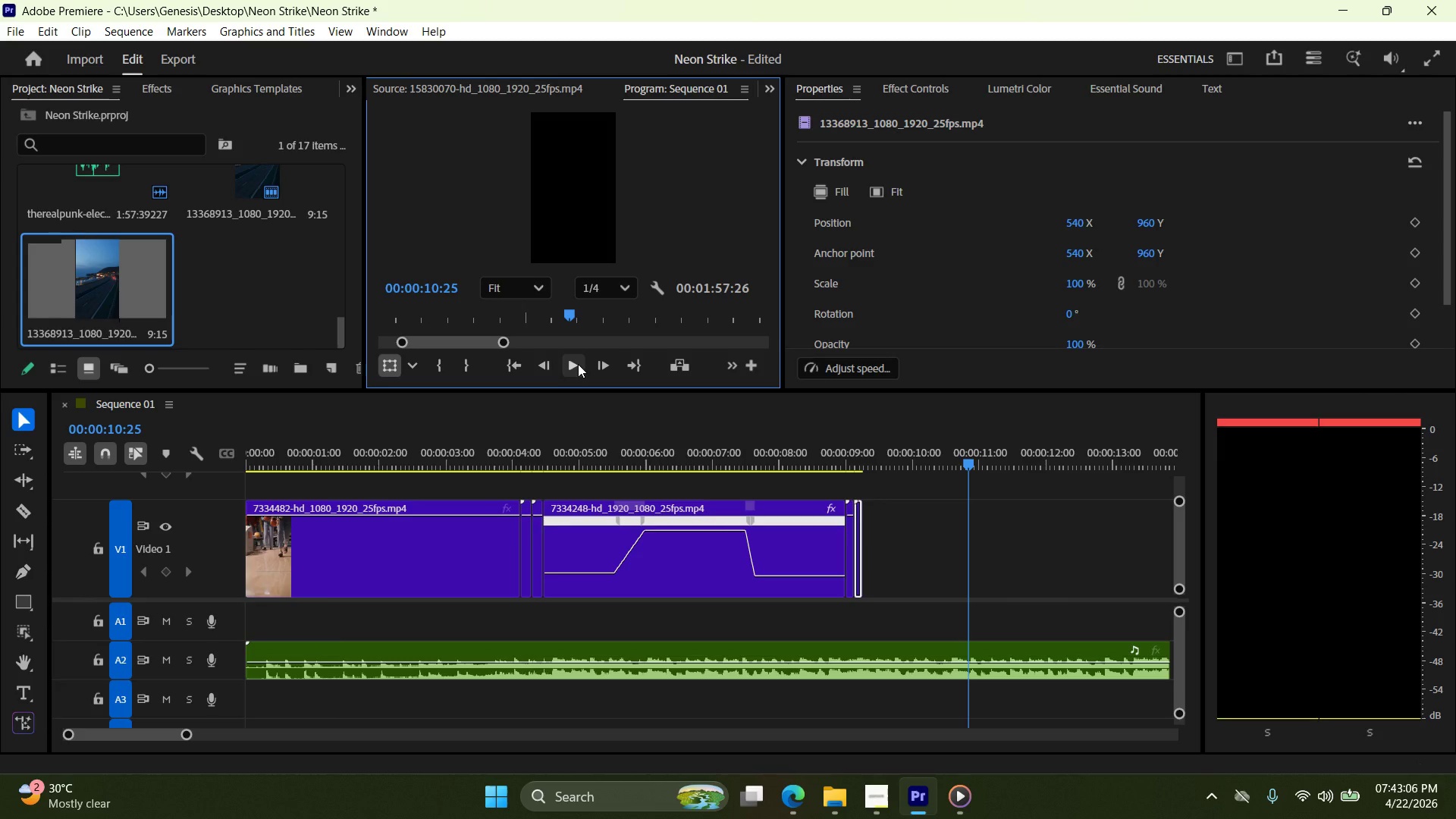 
wait(11.59)
 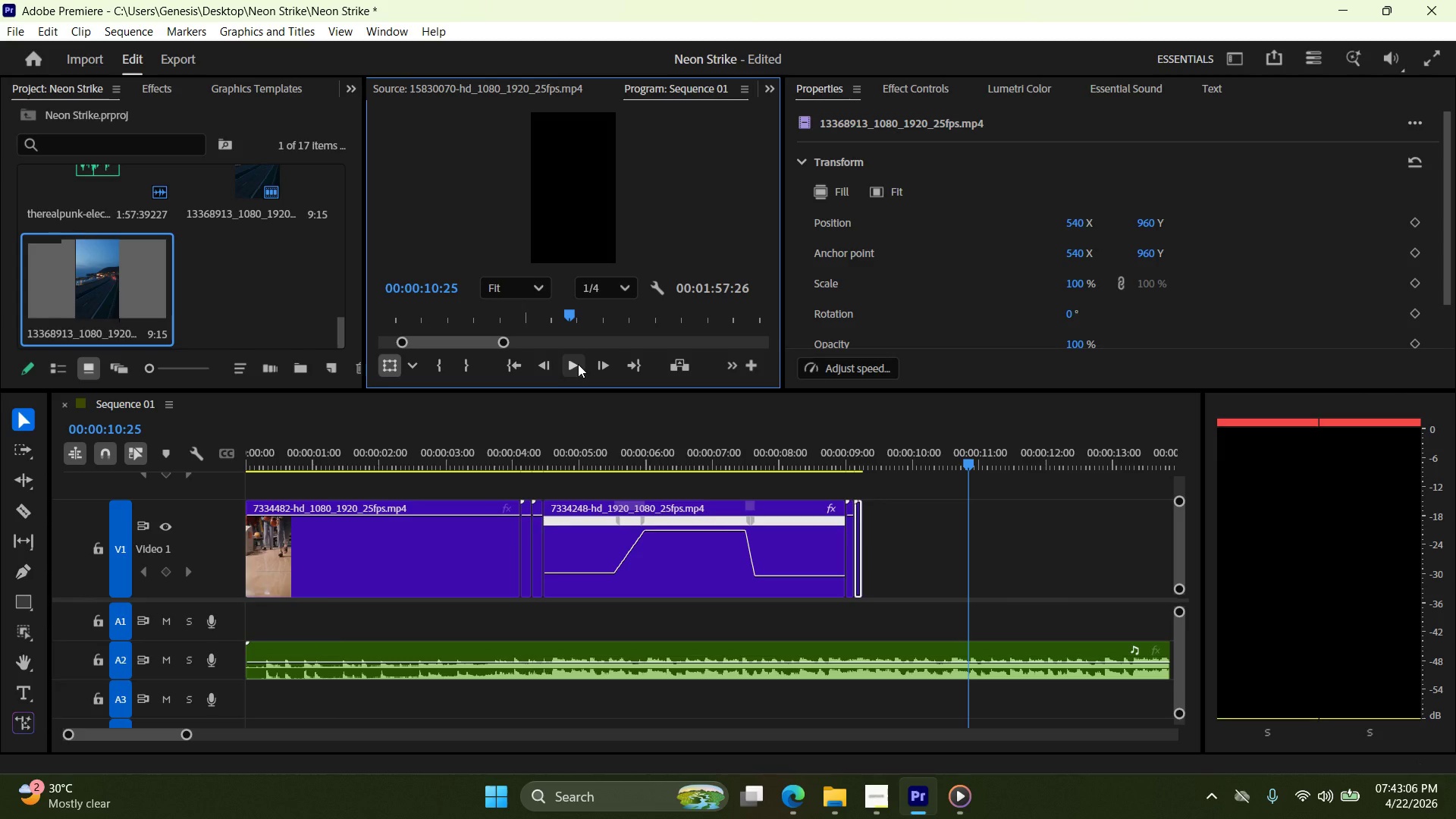 
left_click([520, 622])
 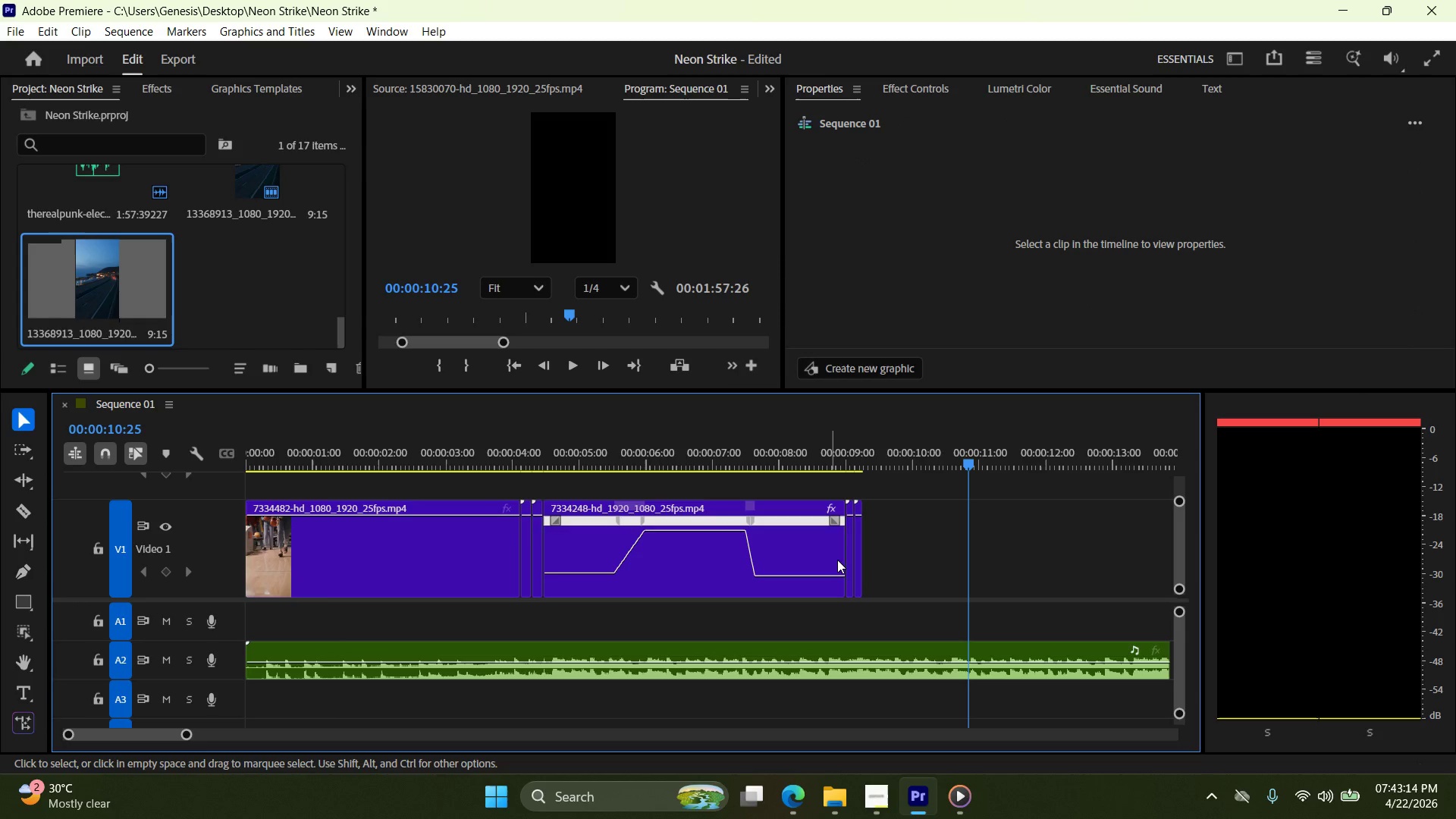 
left_click_drag(start_coordinate=[968, 463], to_coordinate=[869, 482])
 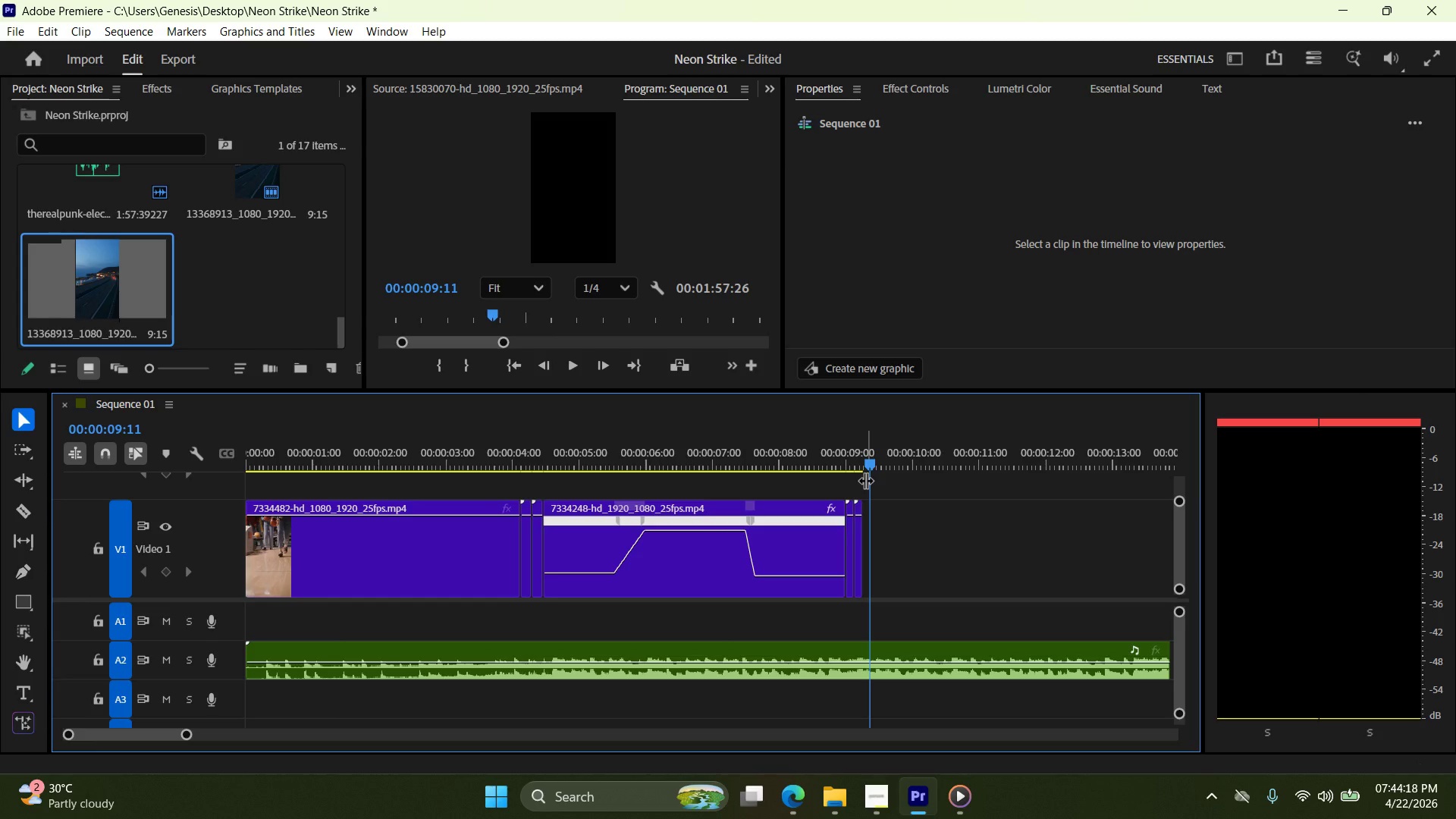 
wait(64.91)
 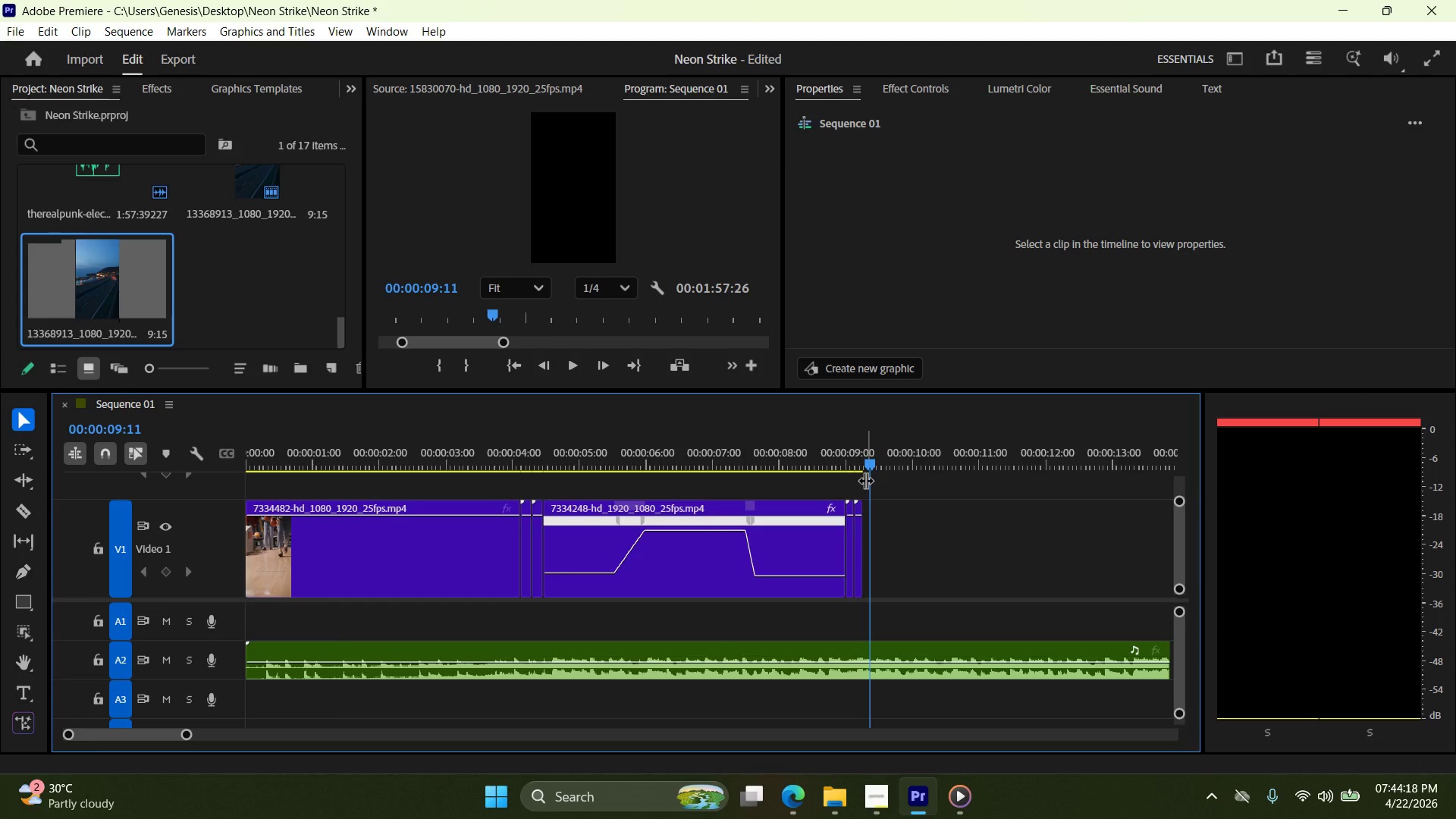 
left_click([880, 804])